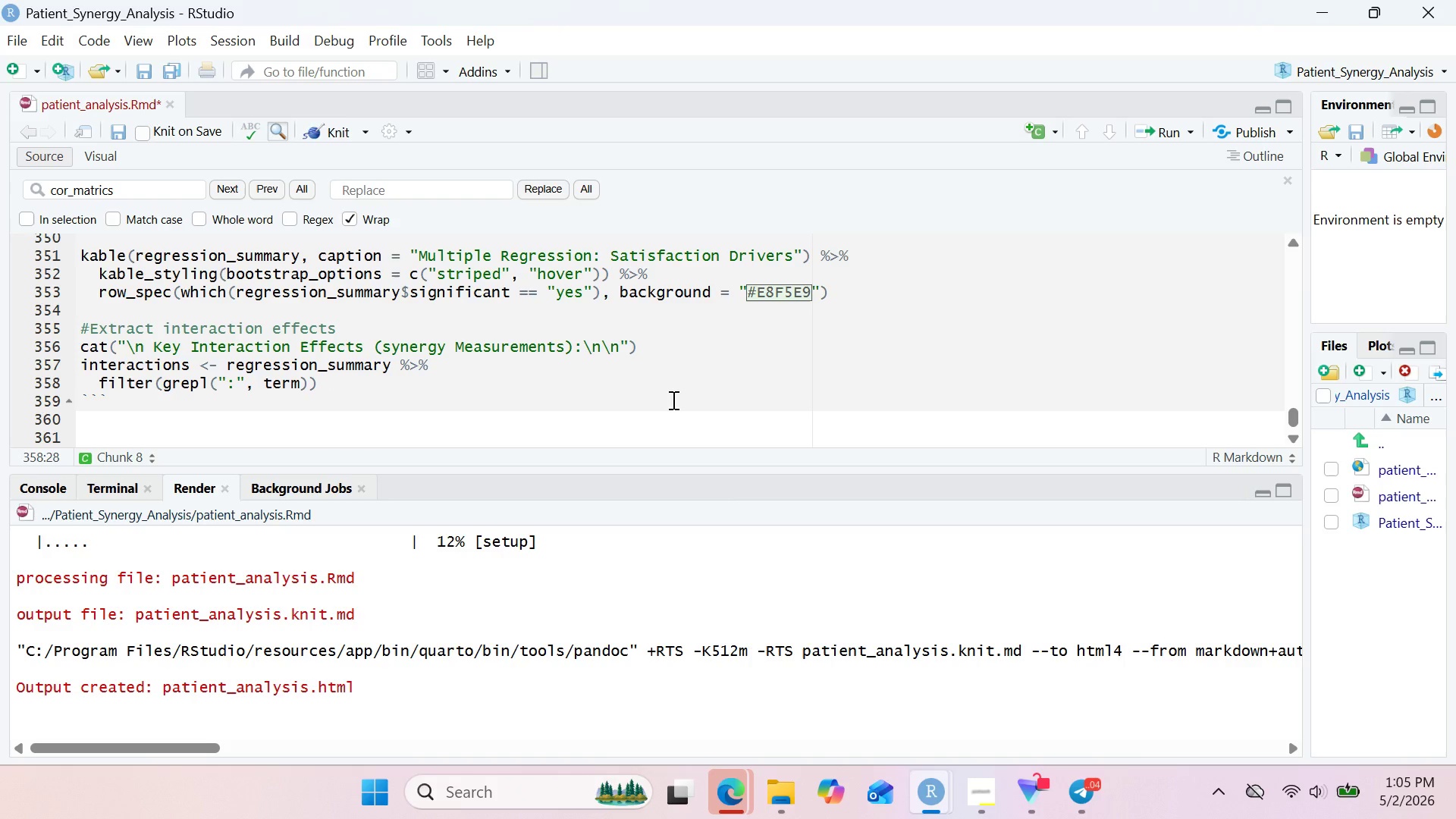 
key(Shift+5)
 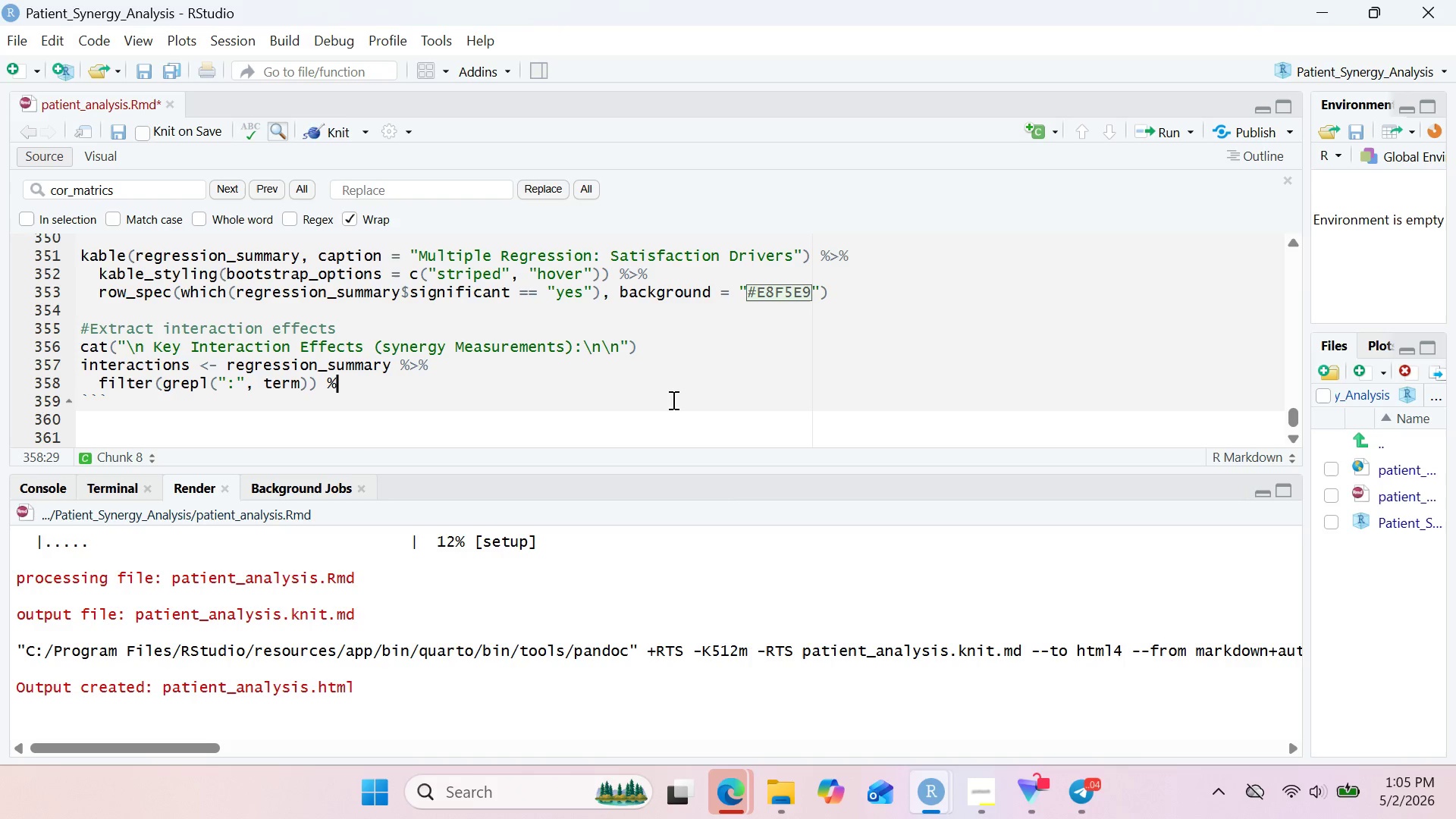 
hold_key(key=ShiftRight, duration=0.41)
 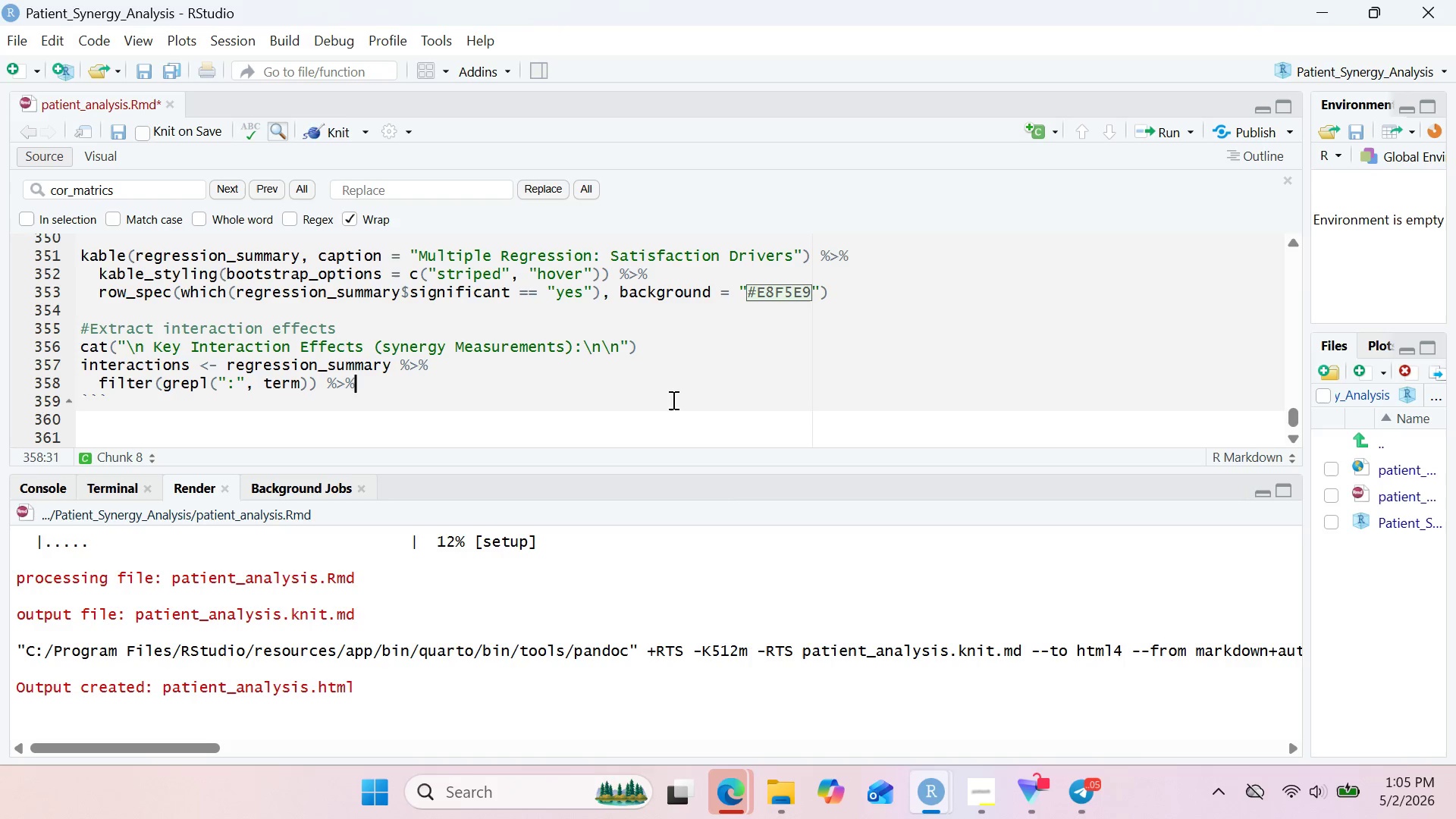 
key(Period)
 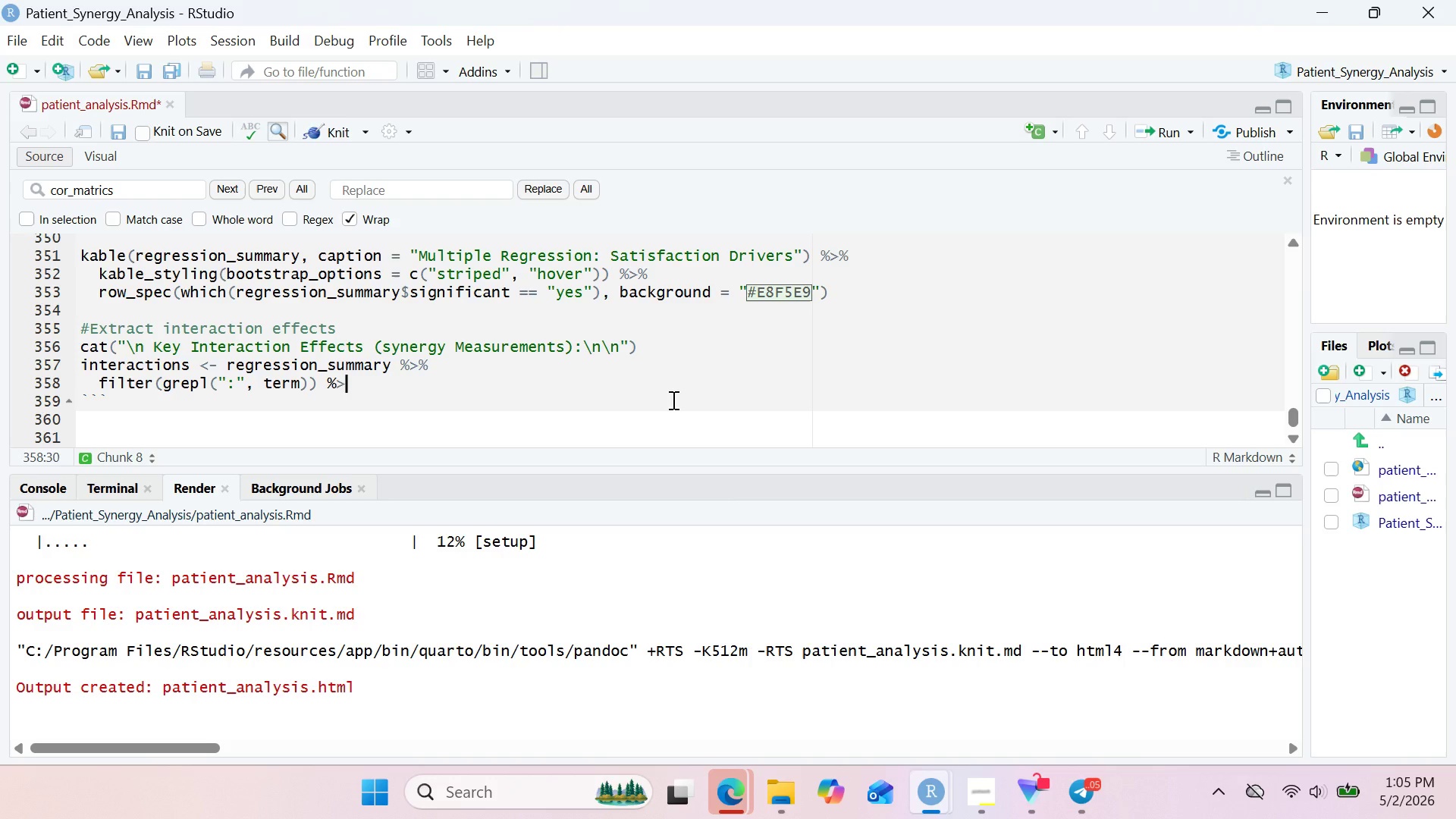 
key(Shift+ShiftRight)
 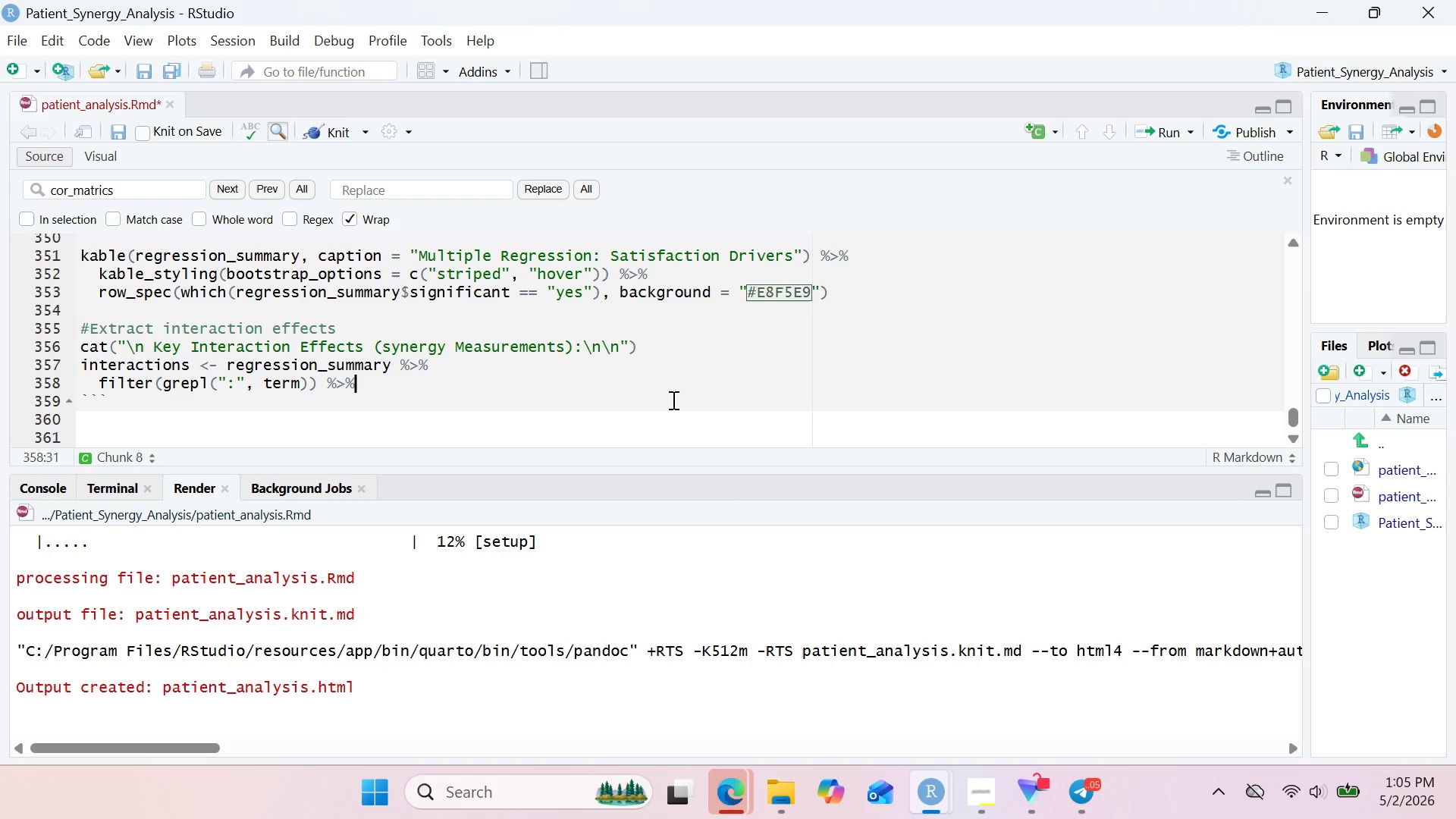 
key(Shift+5)
 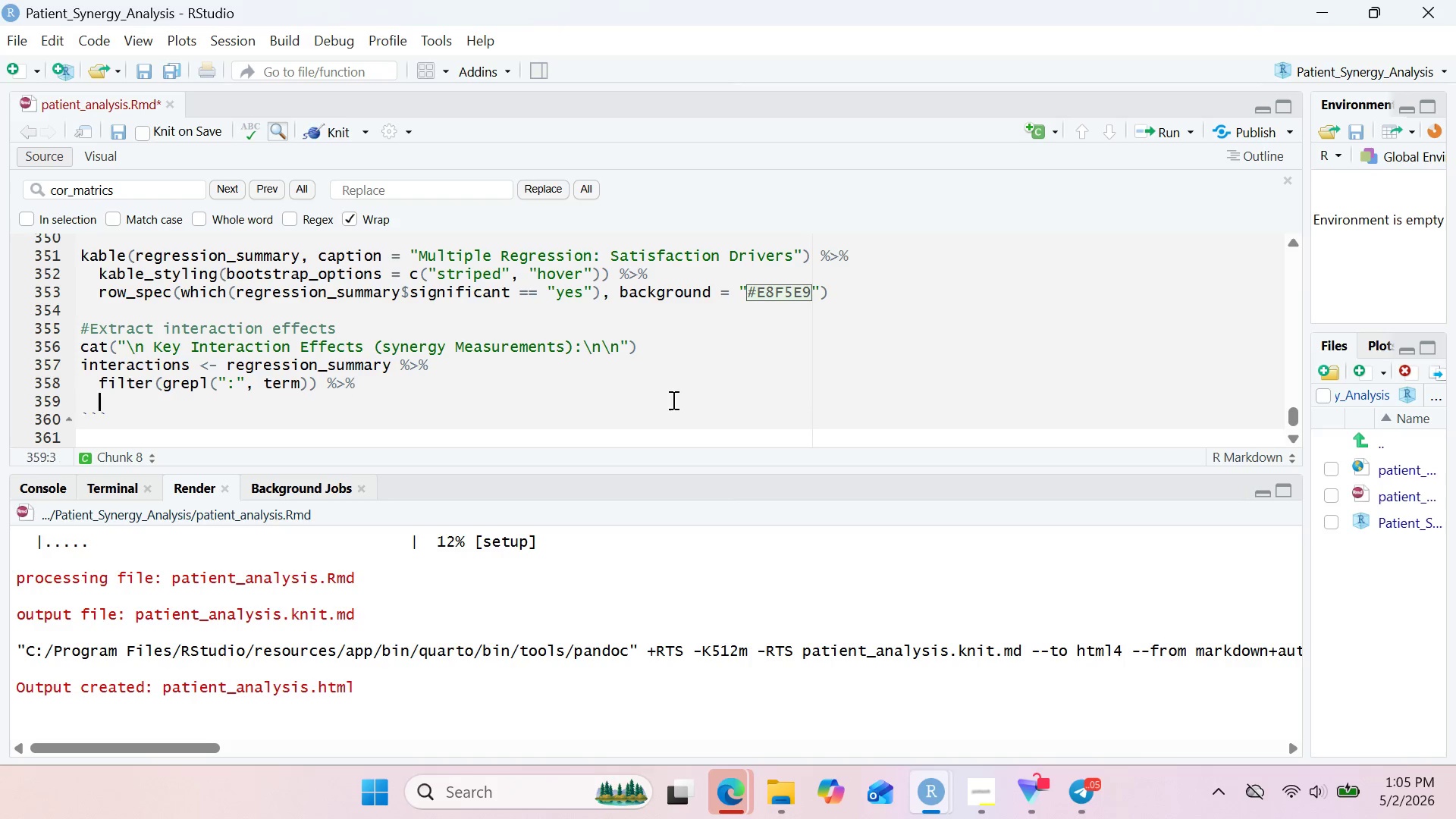 
key(Enter)
 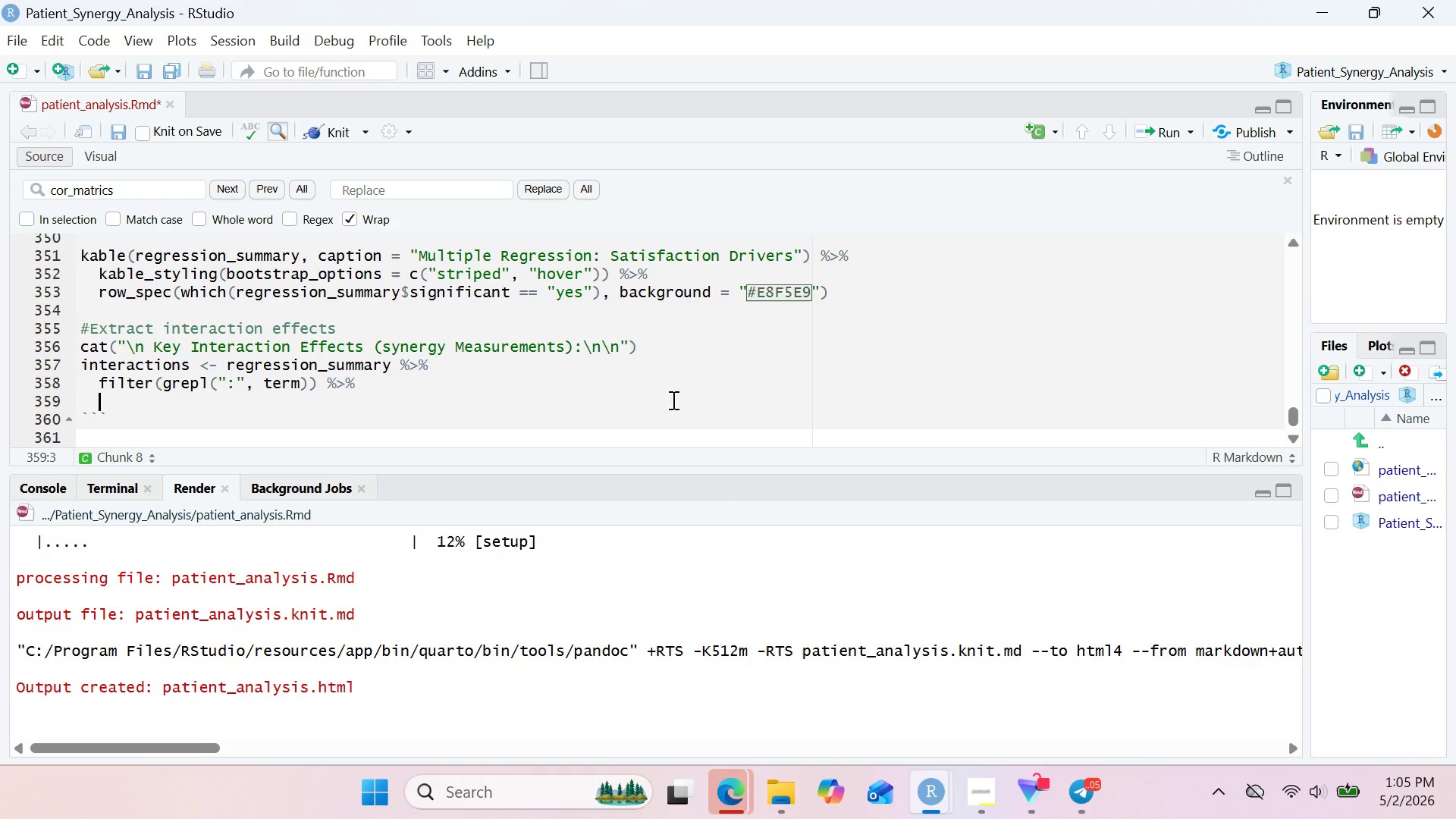 
type(select)
 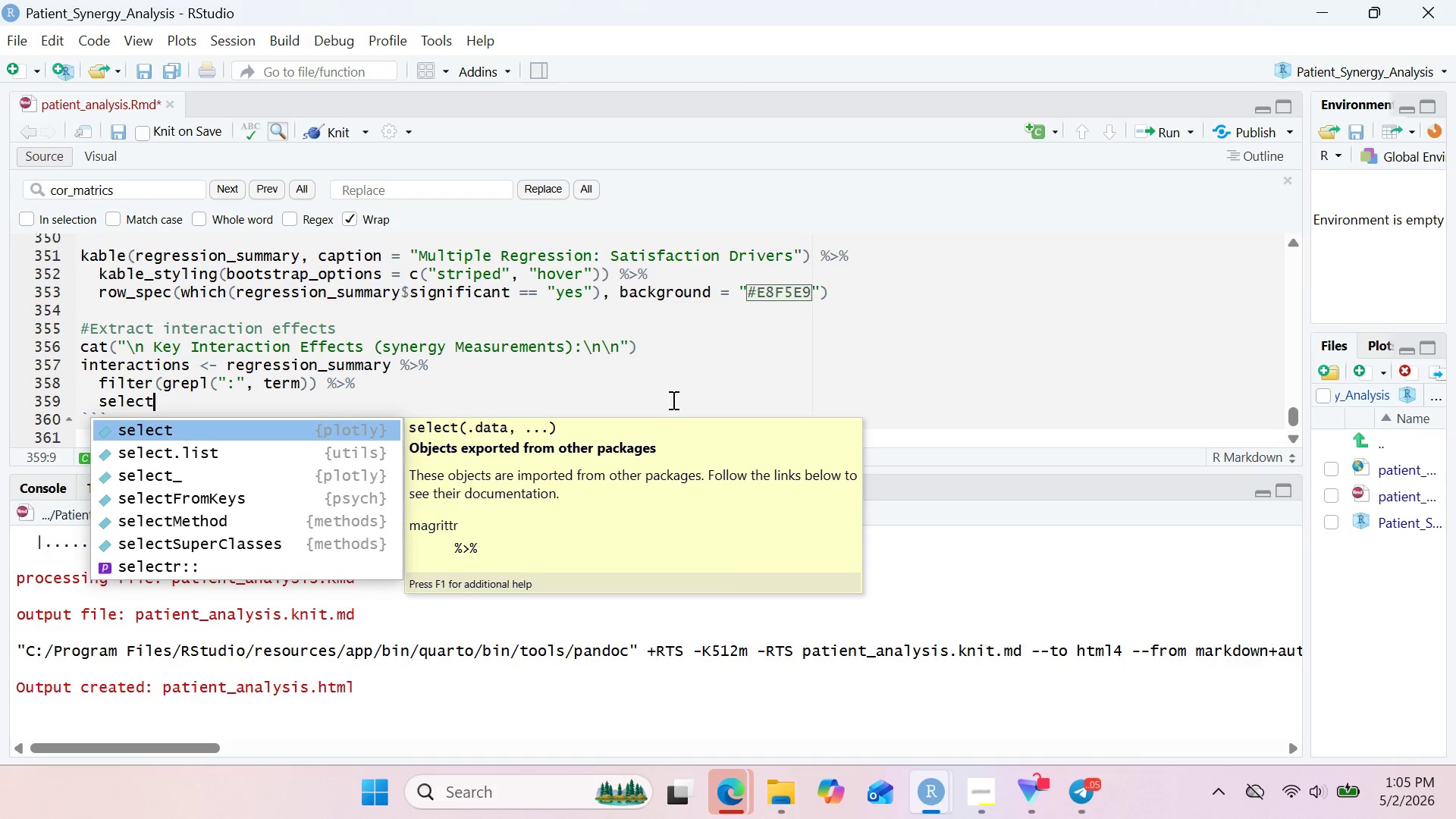 
key(Enter)
 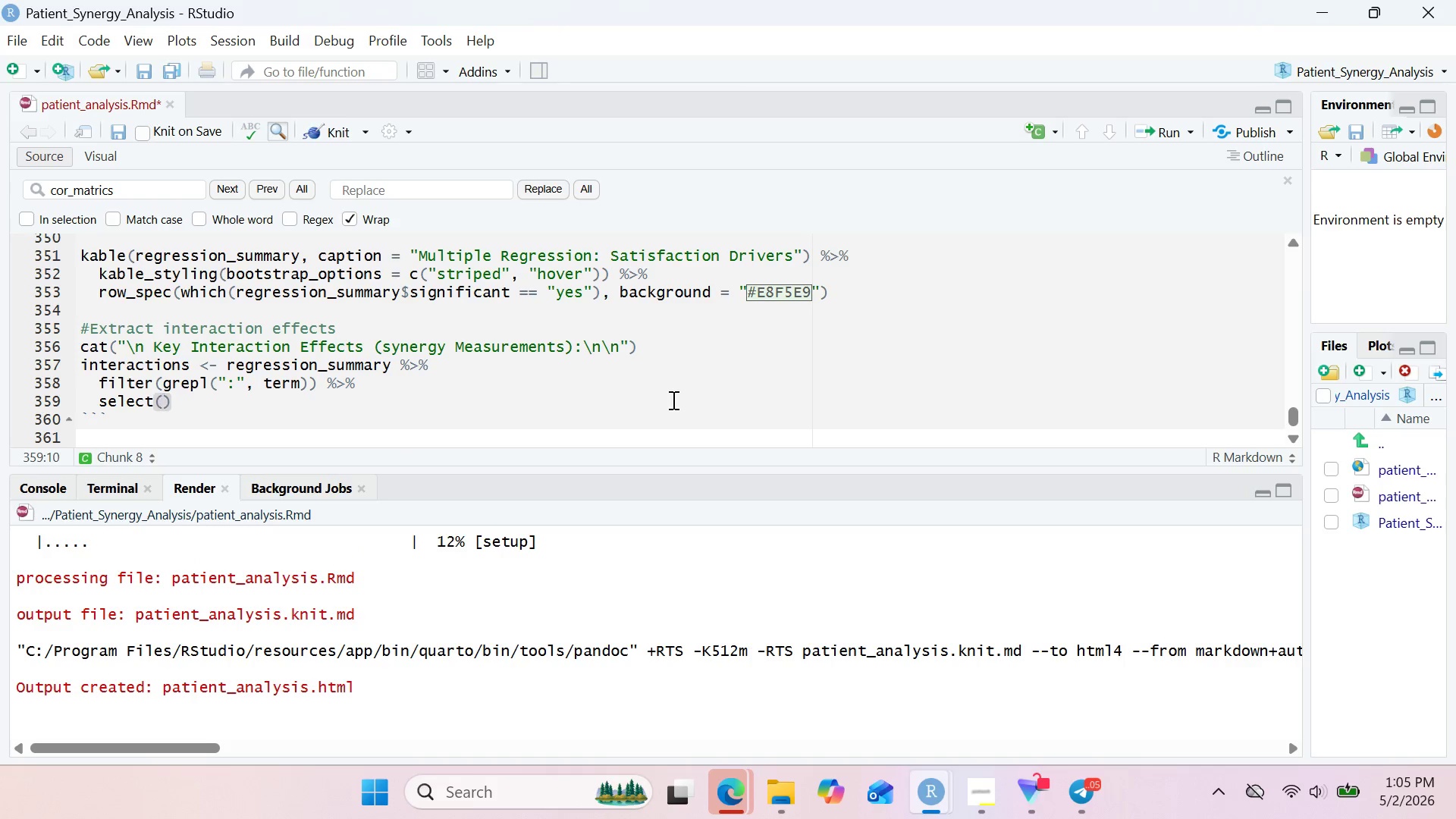 
type(term, estimate)
 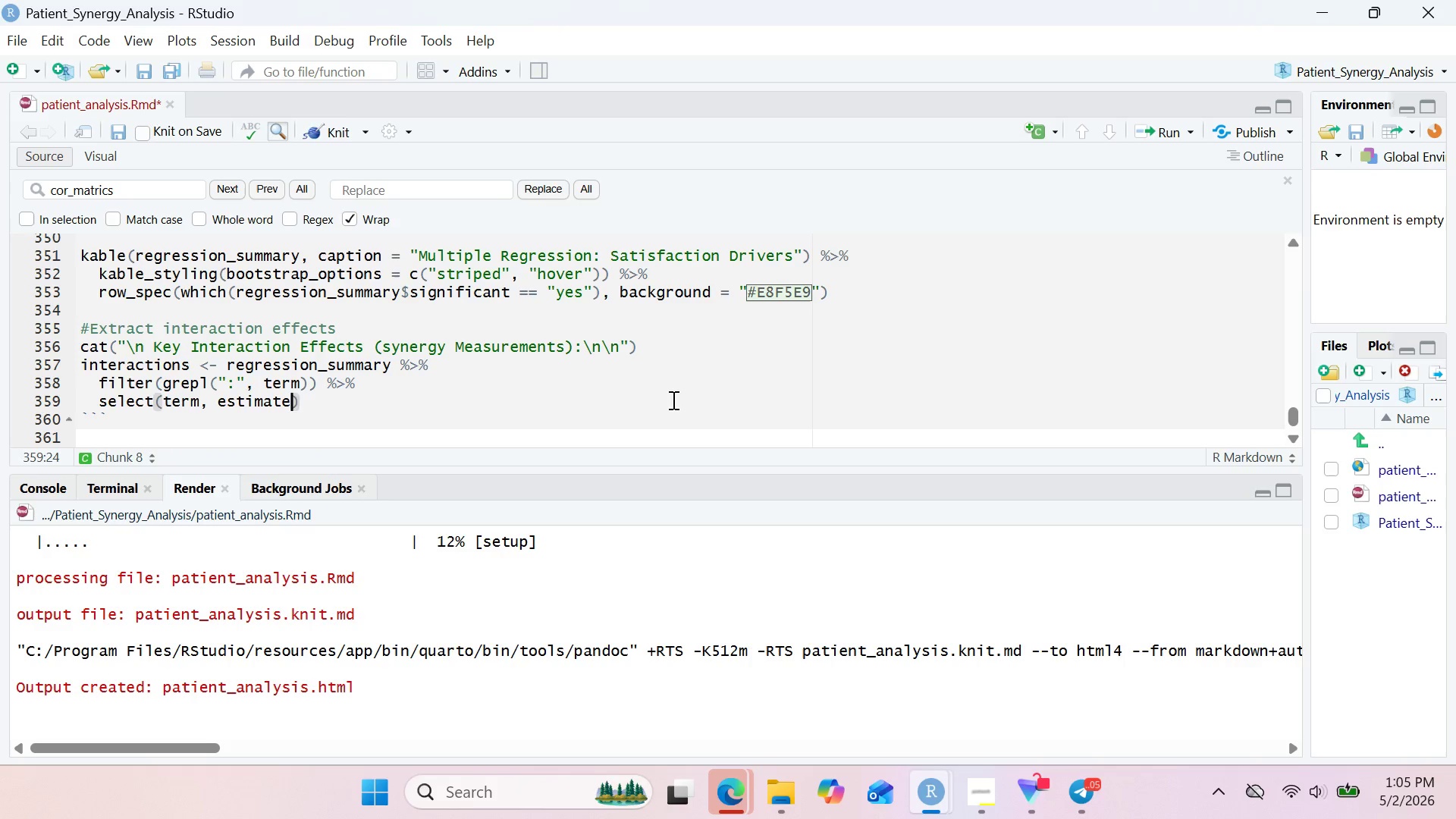 
key(Comma)
 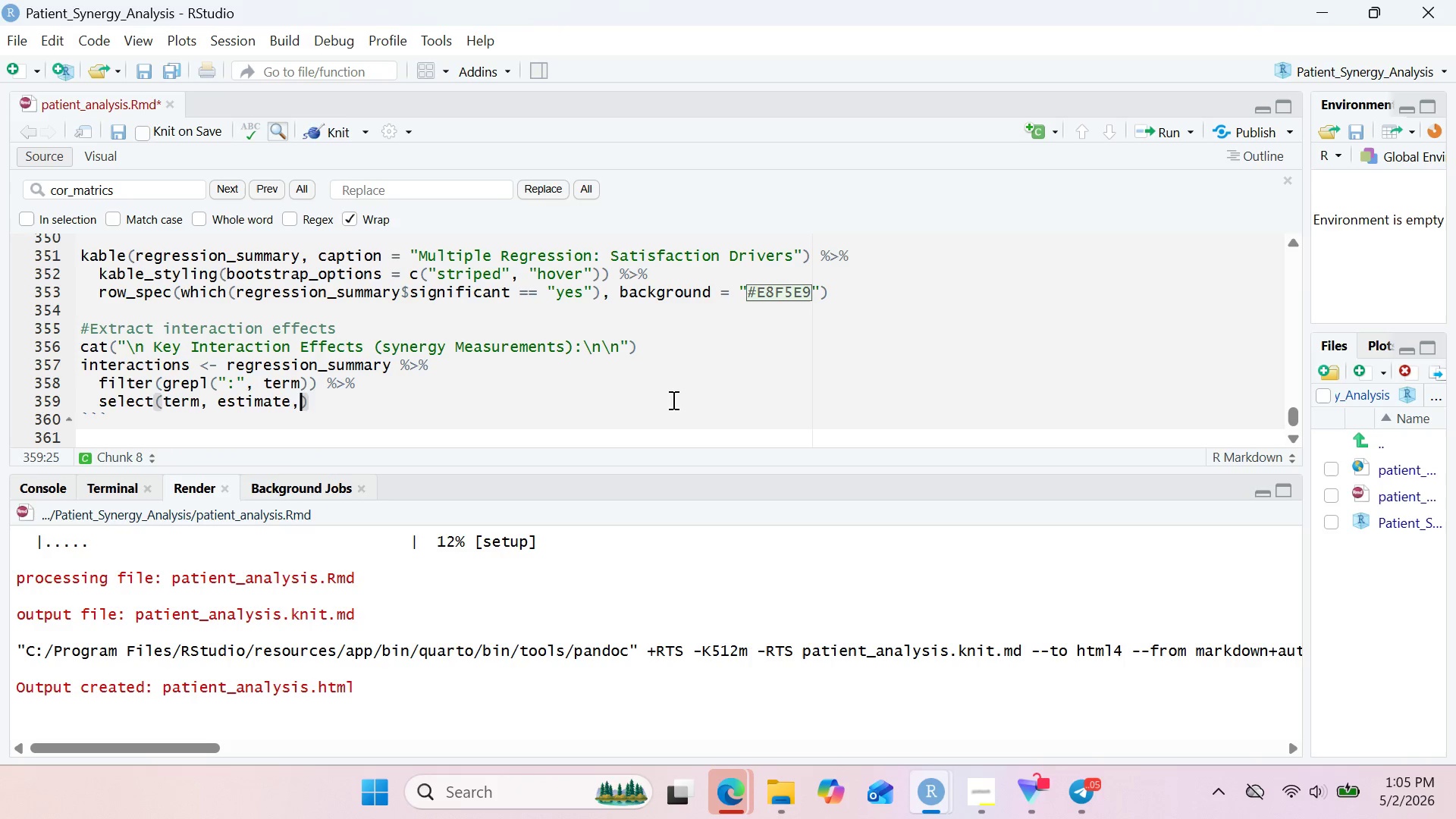 
key(Space)
 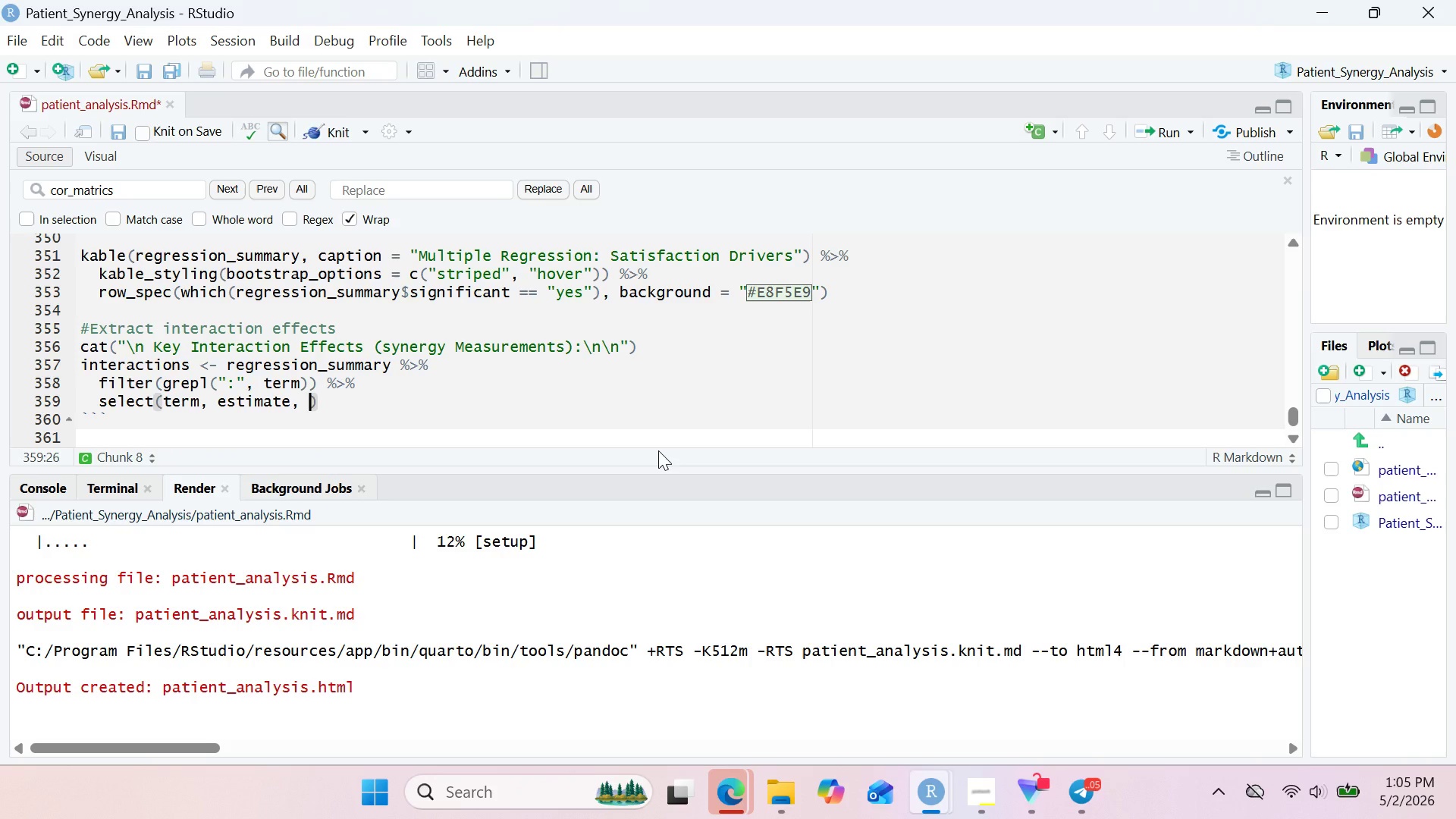 
type(p.value, significant)
 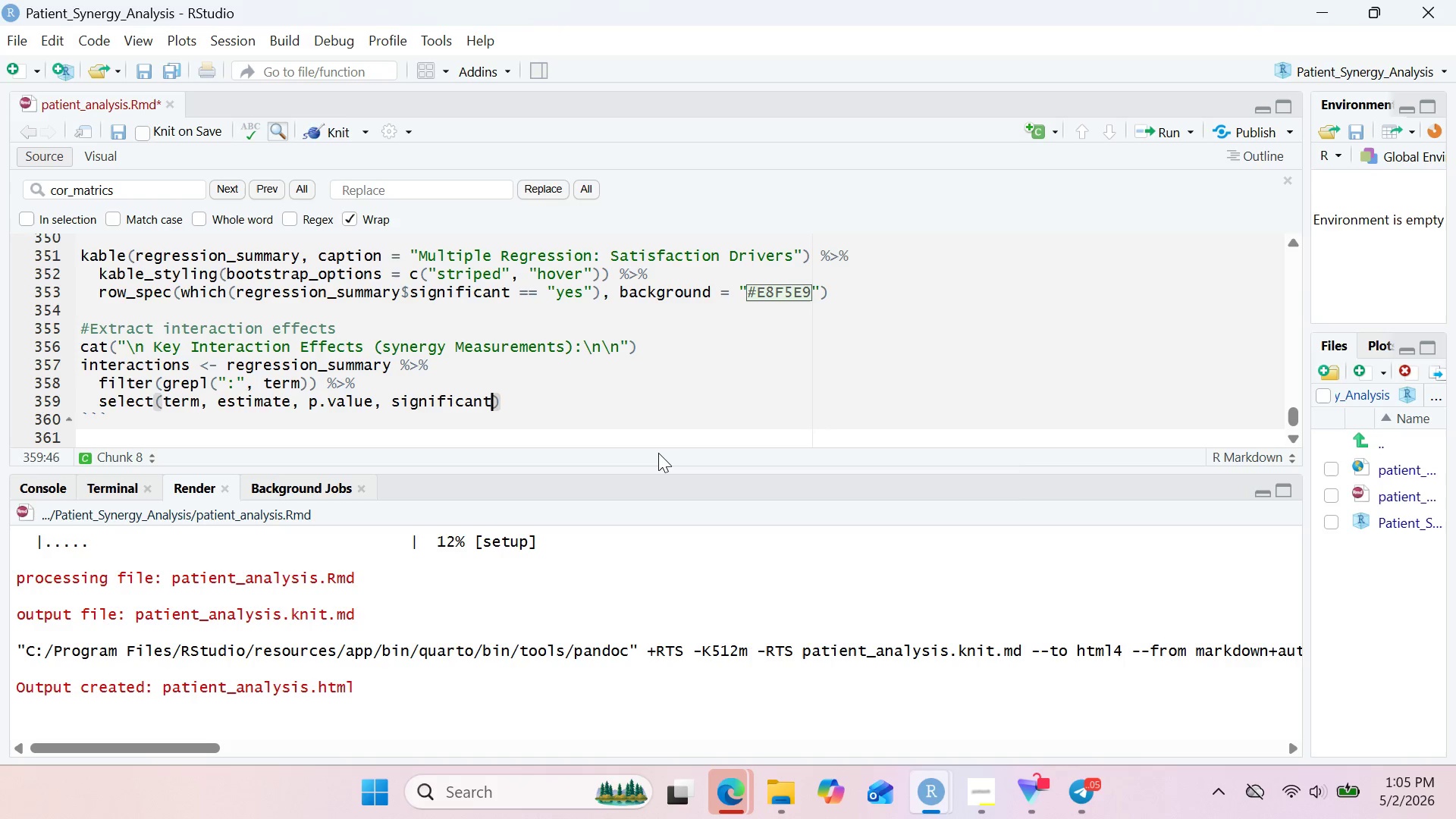 
key(ArrowRight)
 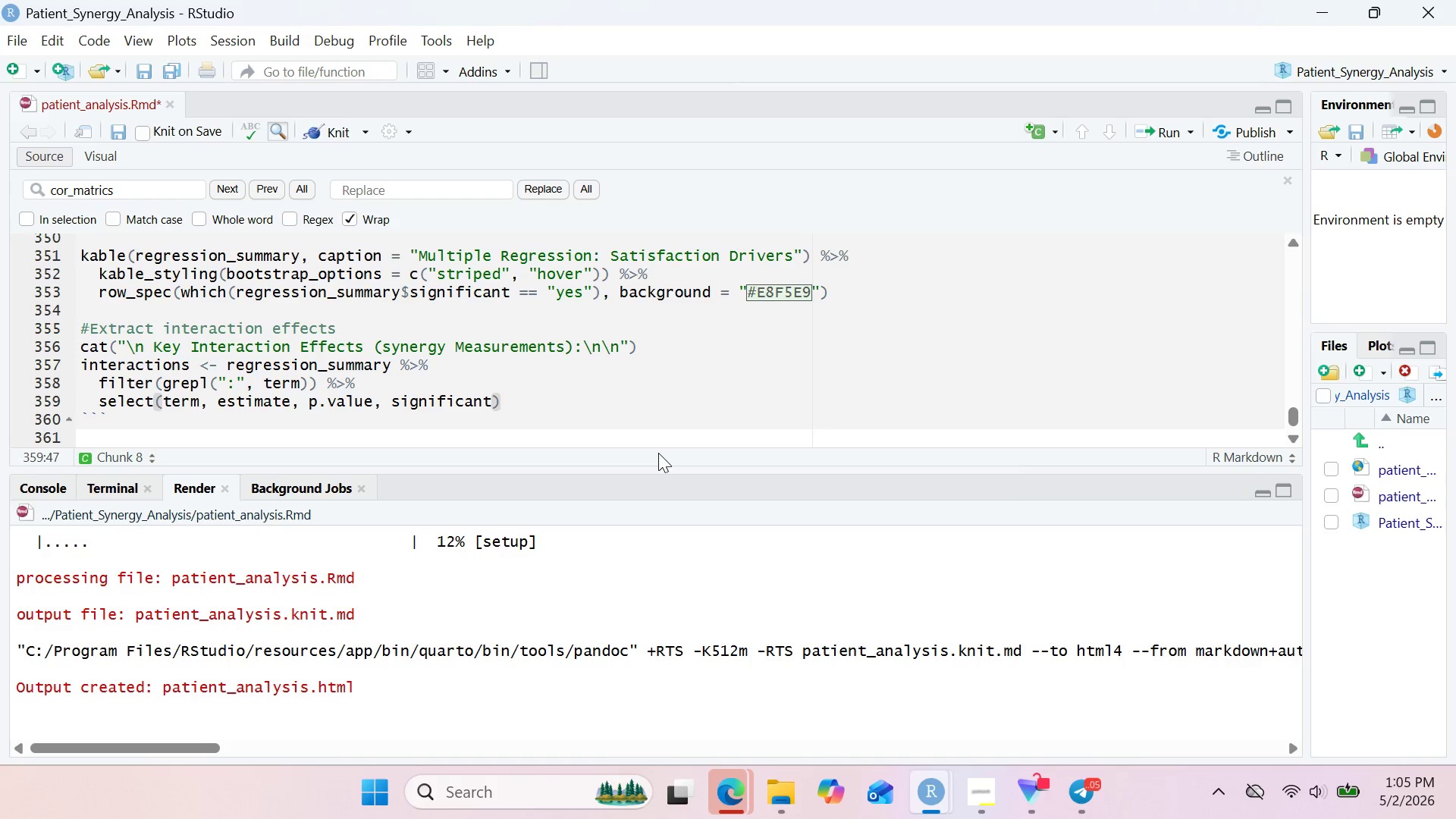 
key(Enter)
 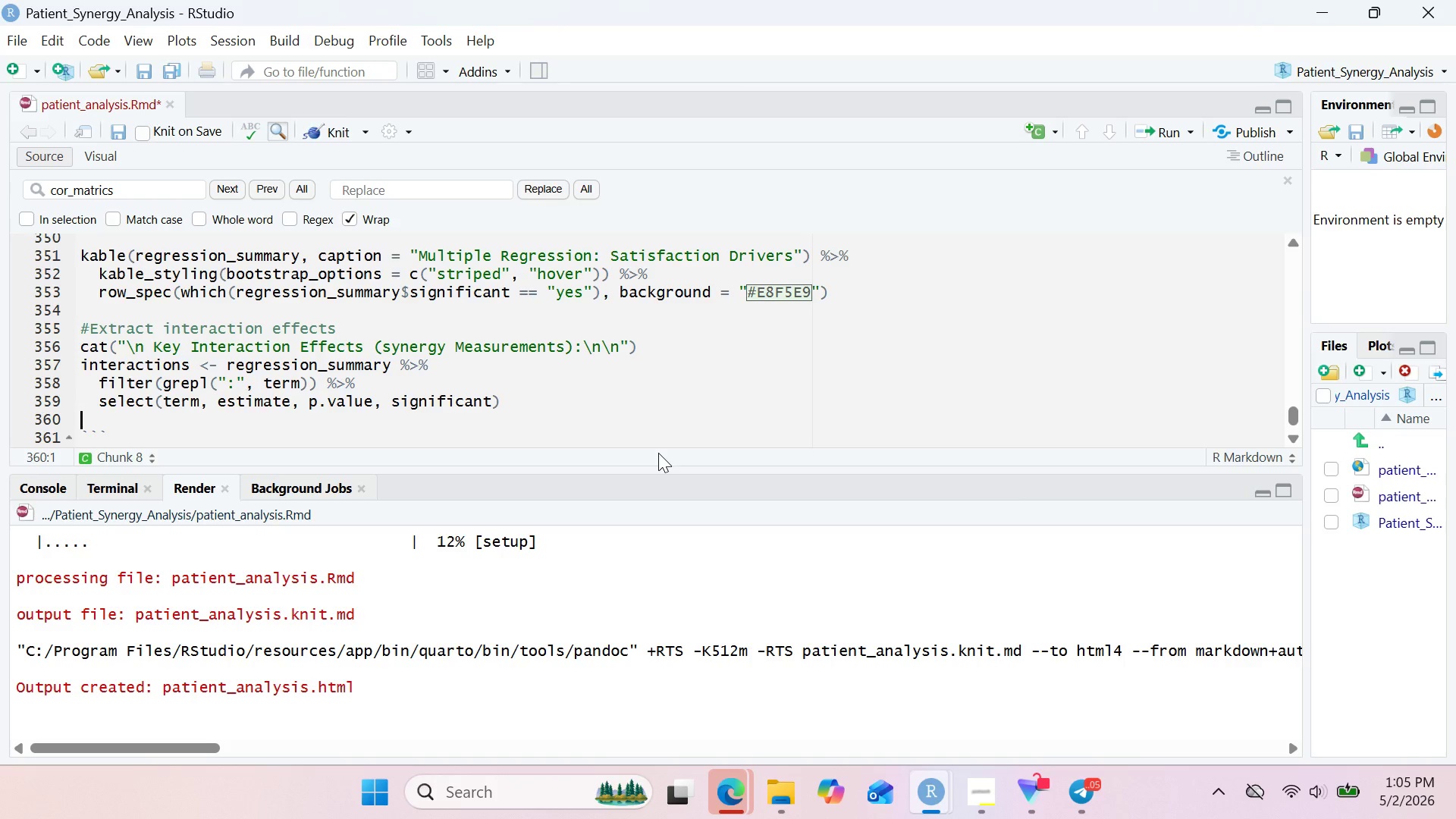 
key(Enter)
 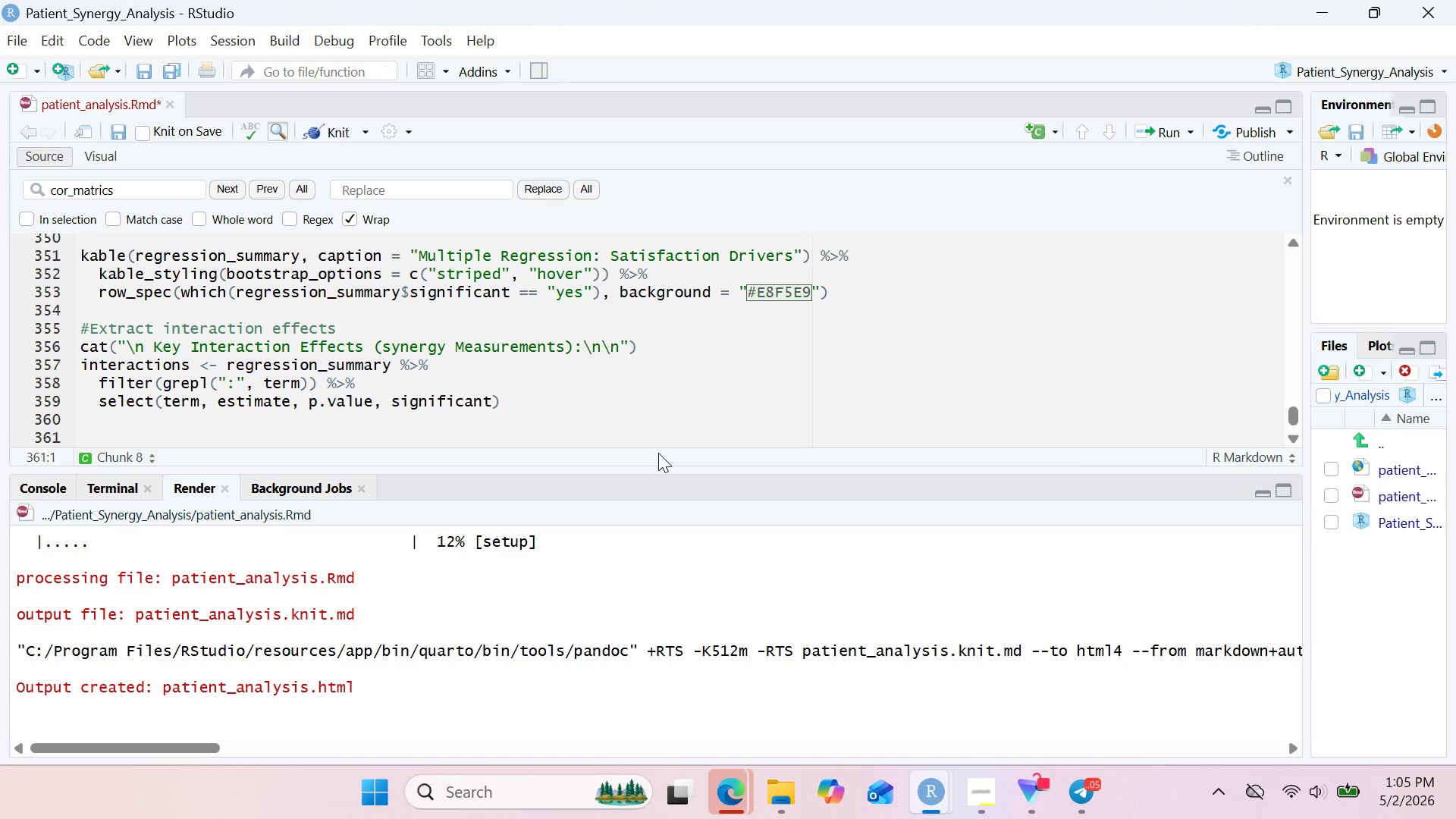 
type(kable)
 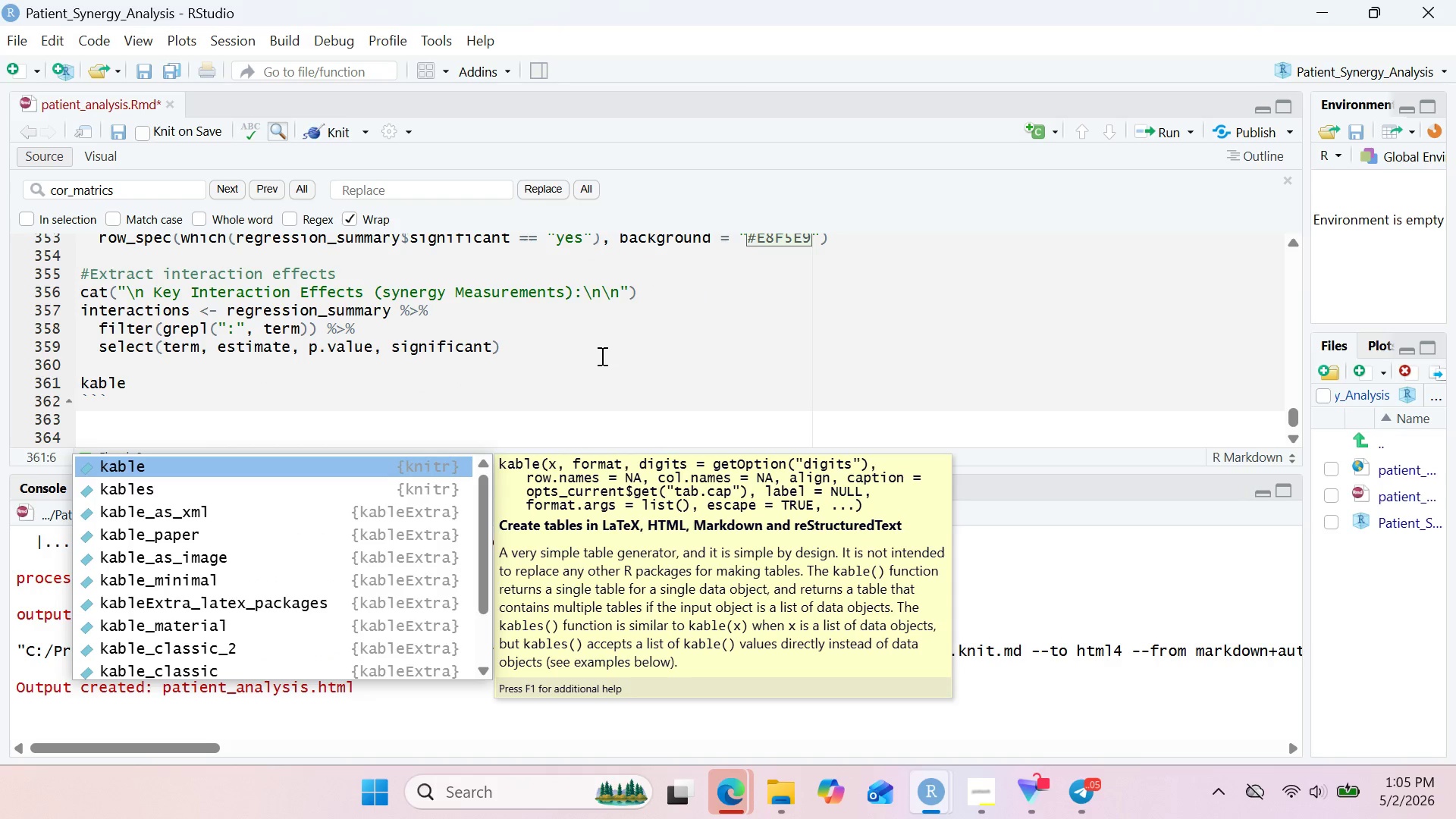 
key(Enter)
 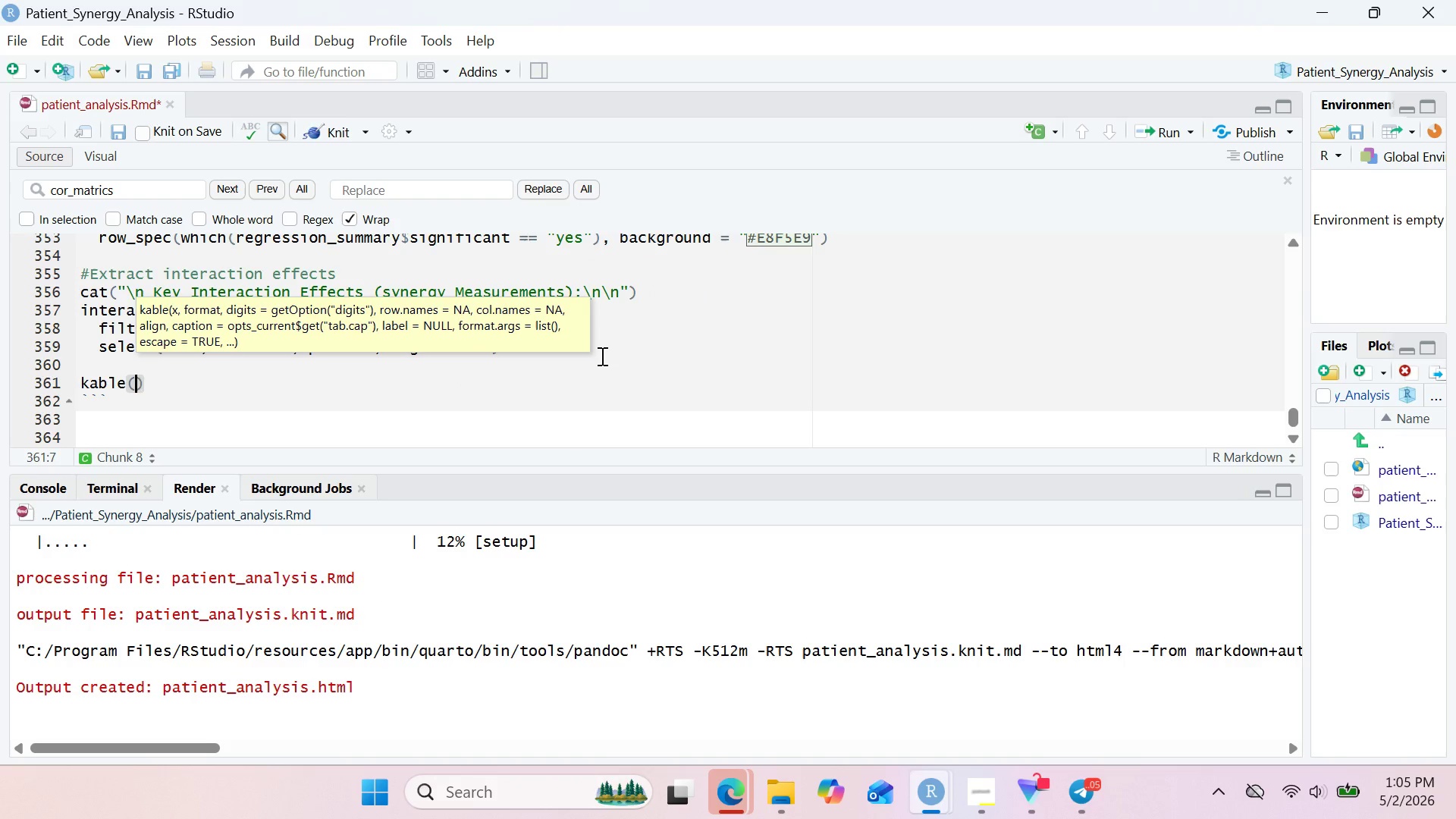 
type(interactions, capr)
key(Backspace)
type(tion = "Treament Interaction Effects)
 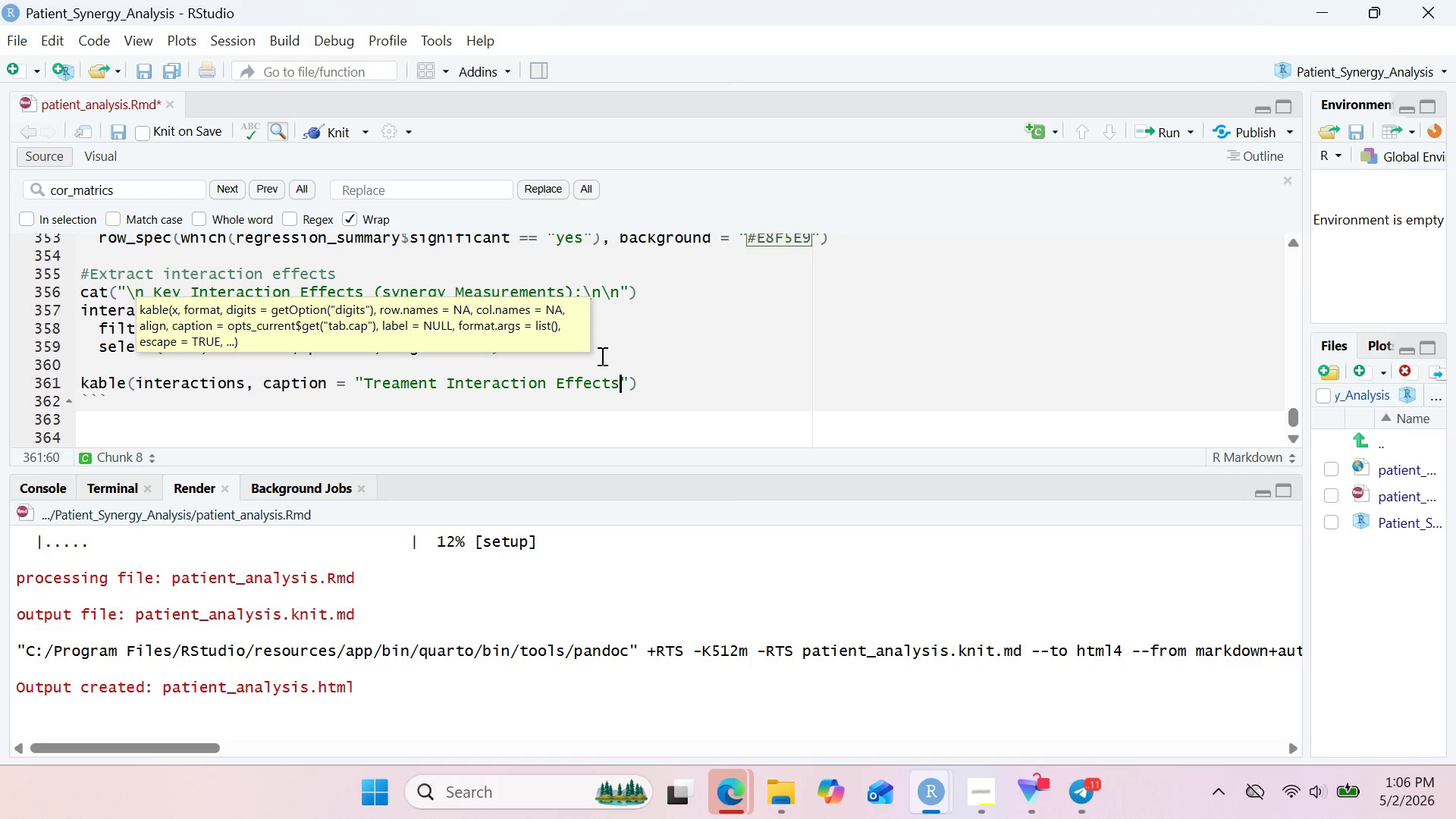 
key(ArrowRight)
 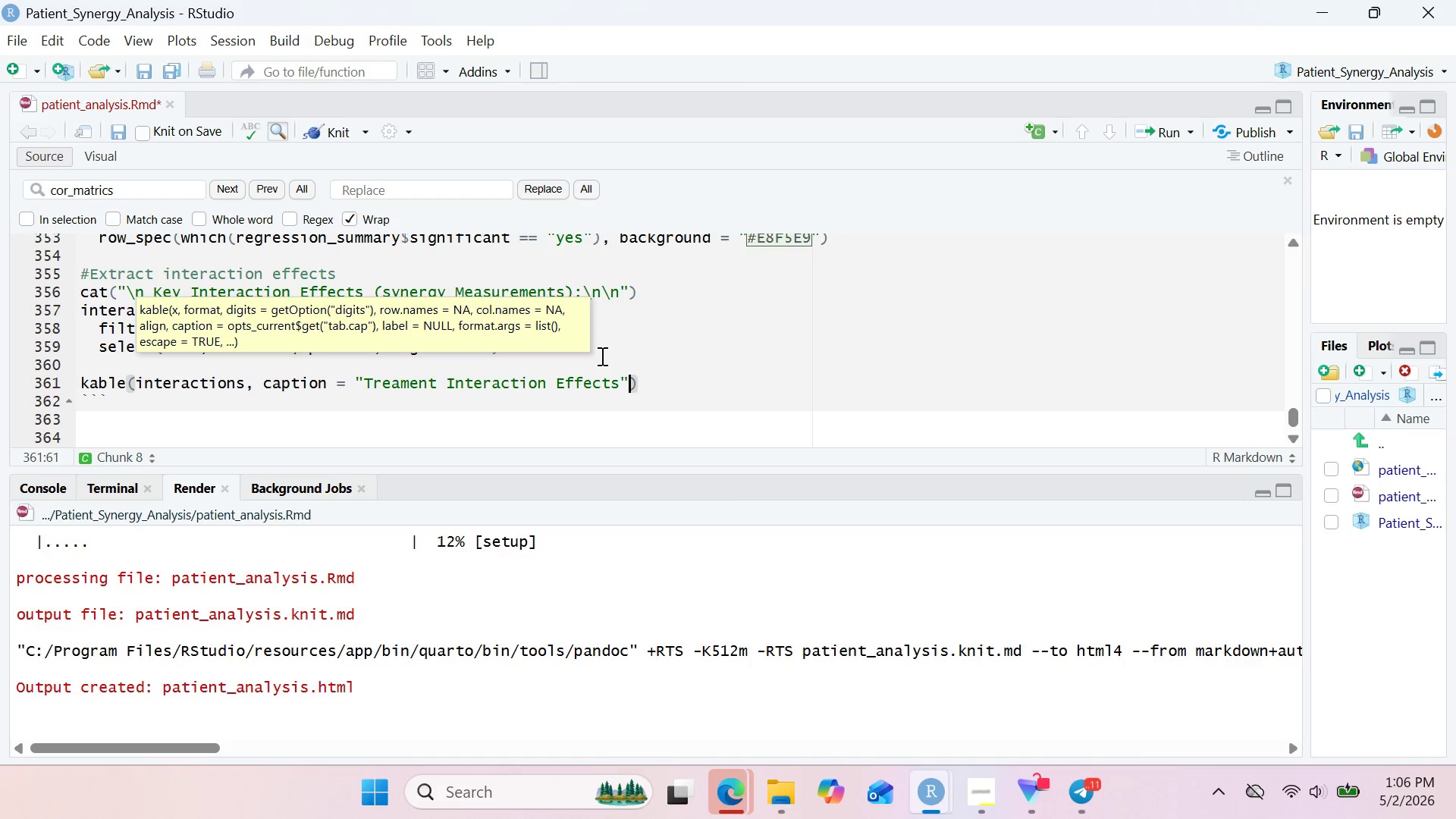 
key(ArrowRight)
 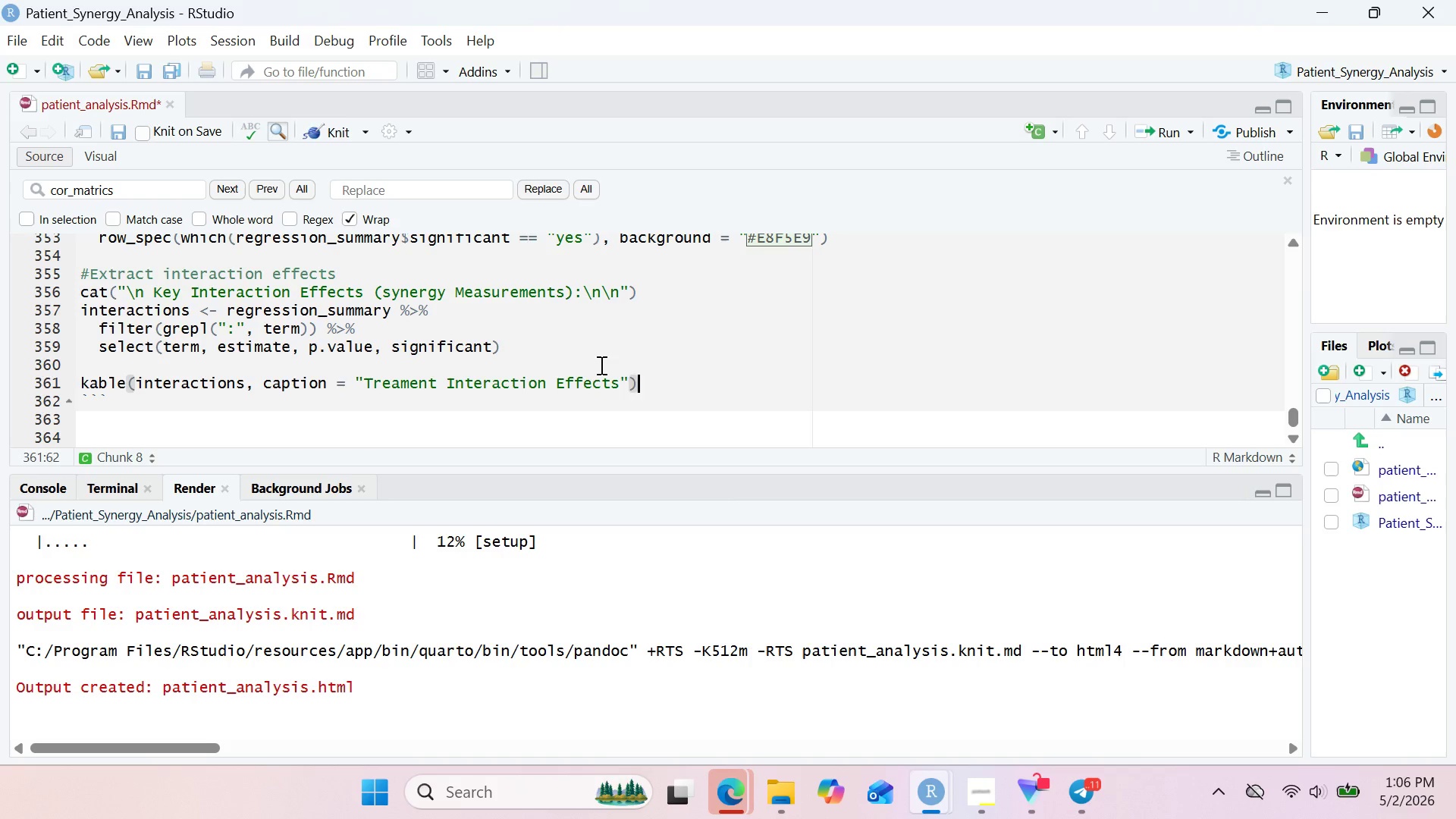 
key(Space)
 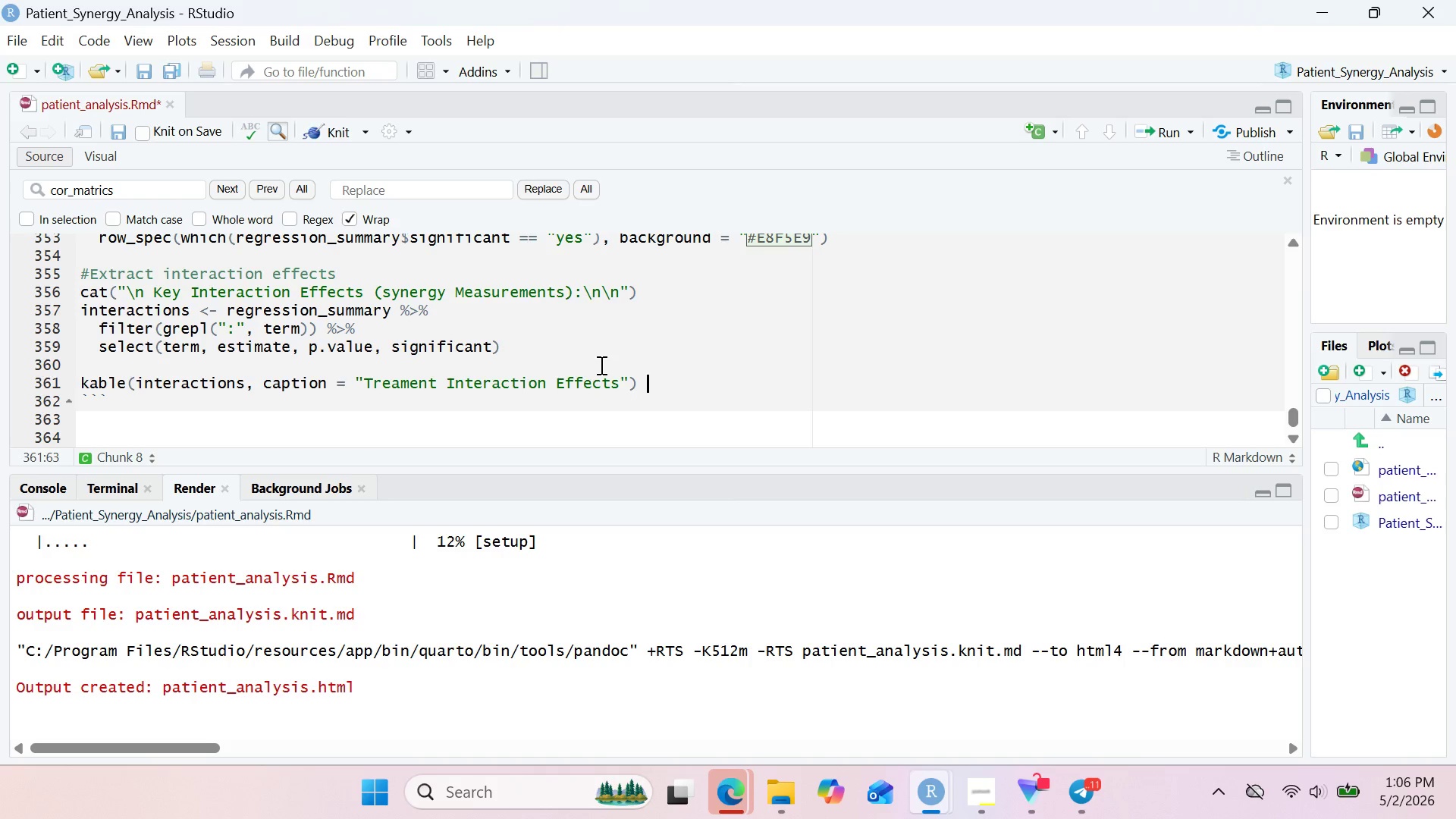 
key(Shift+5)
 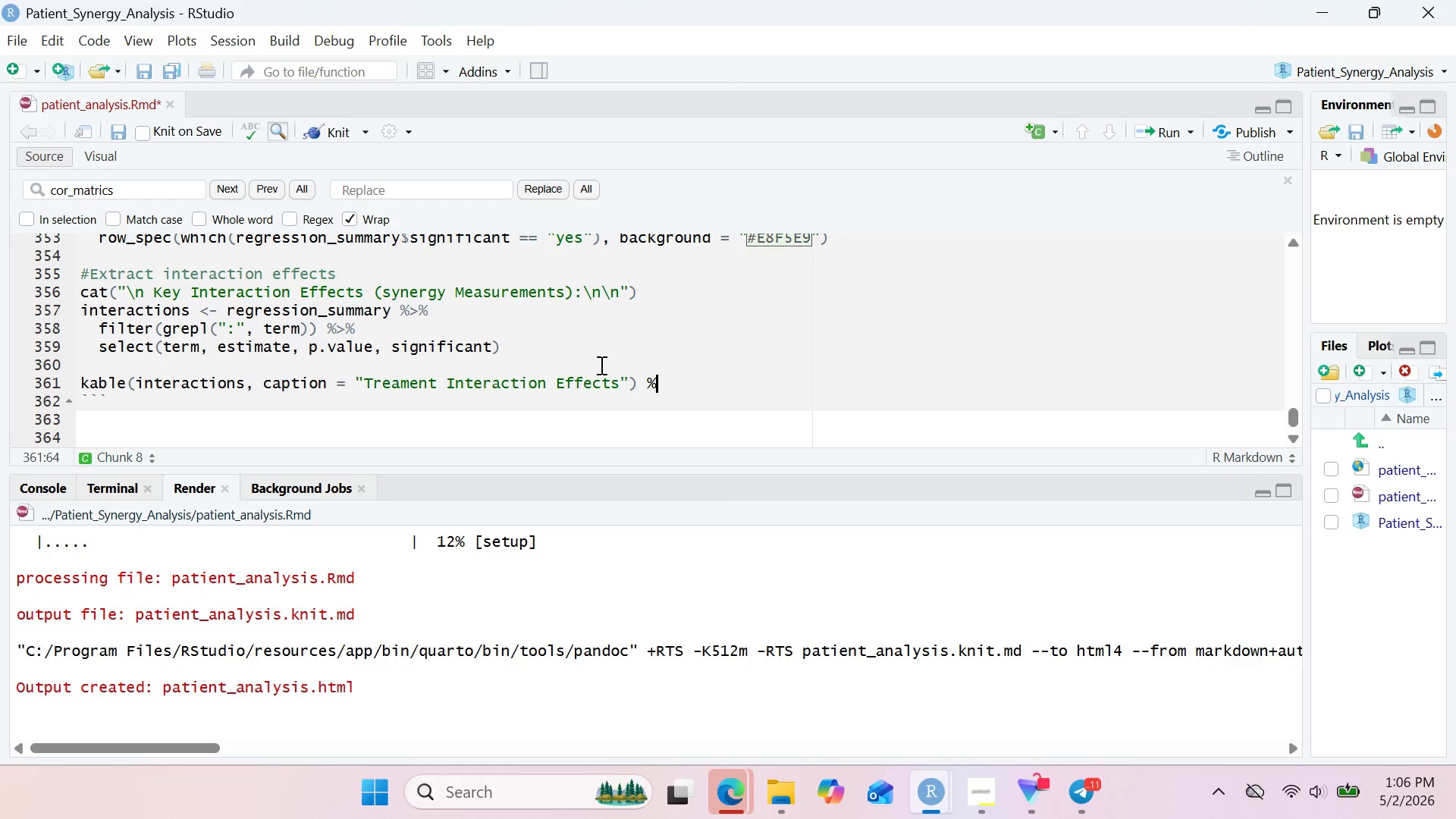 
key(Shift+Period)
 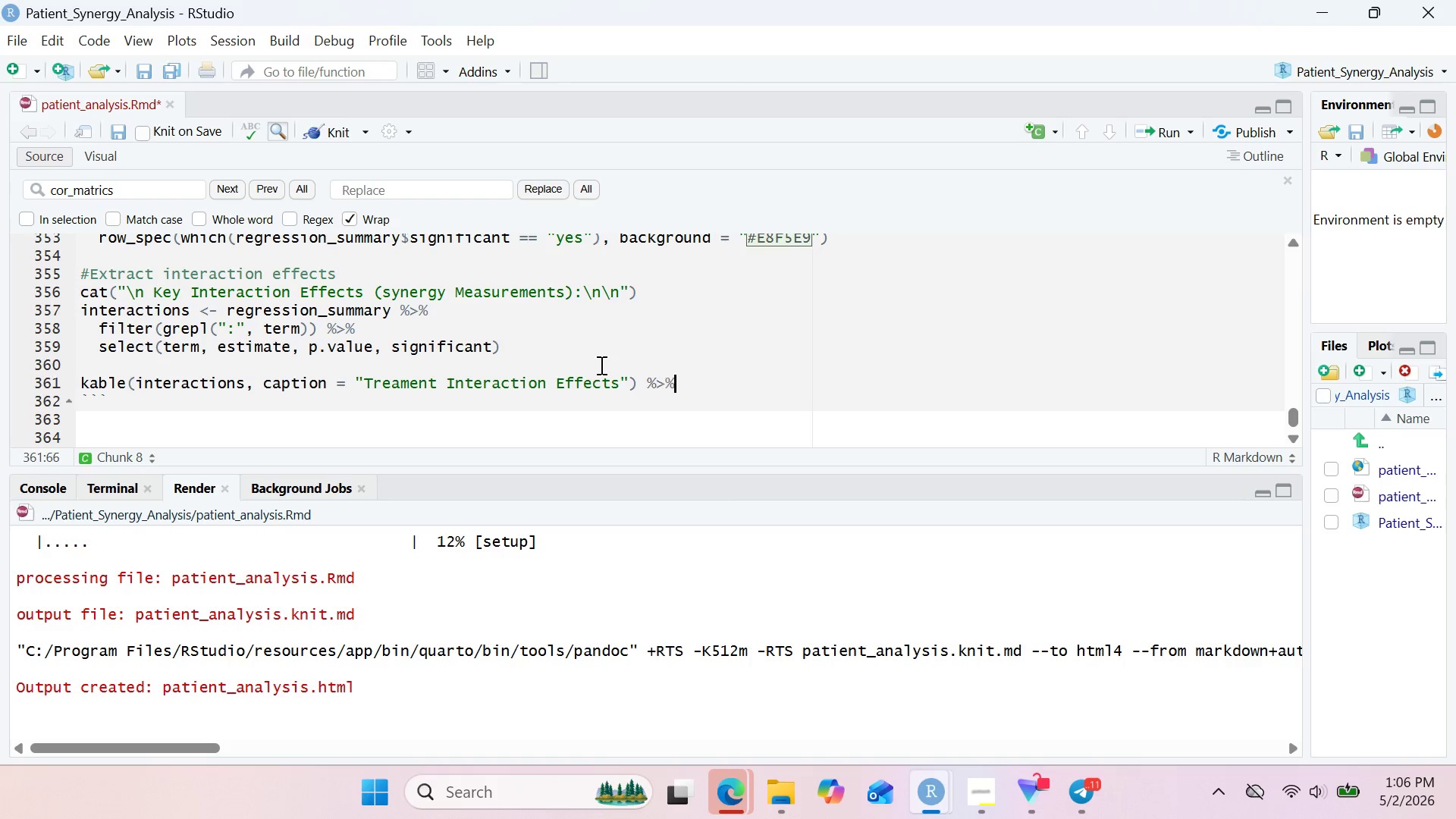 
key(Shift+5)
 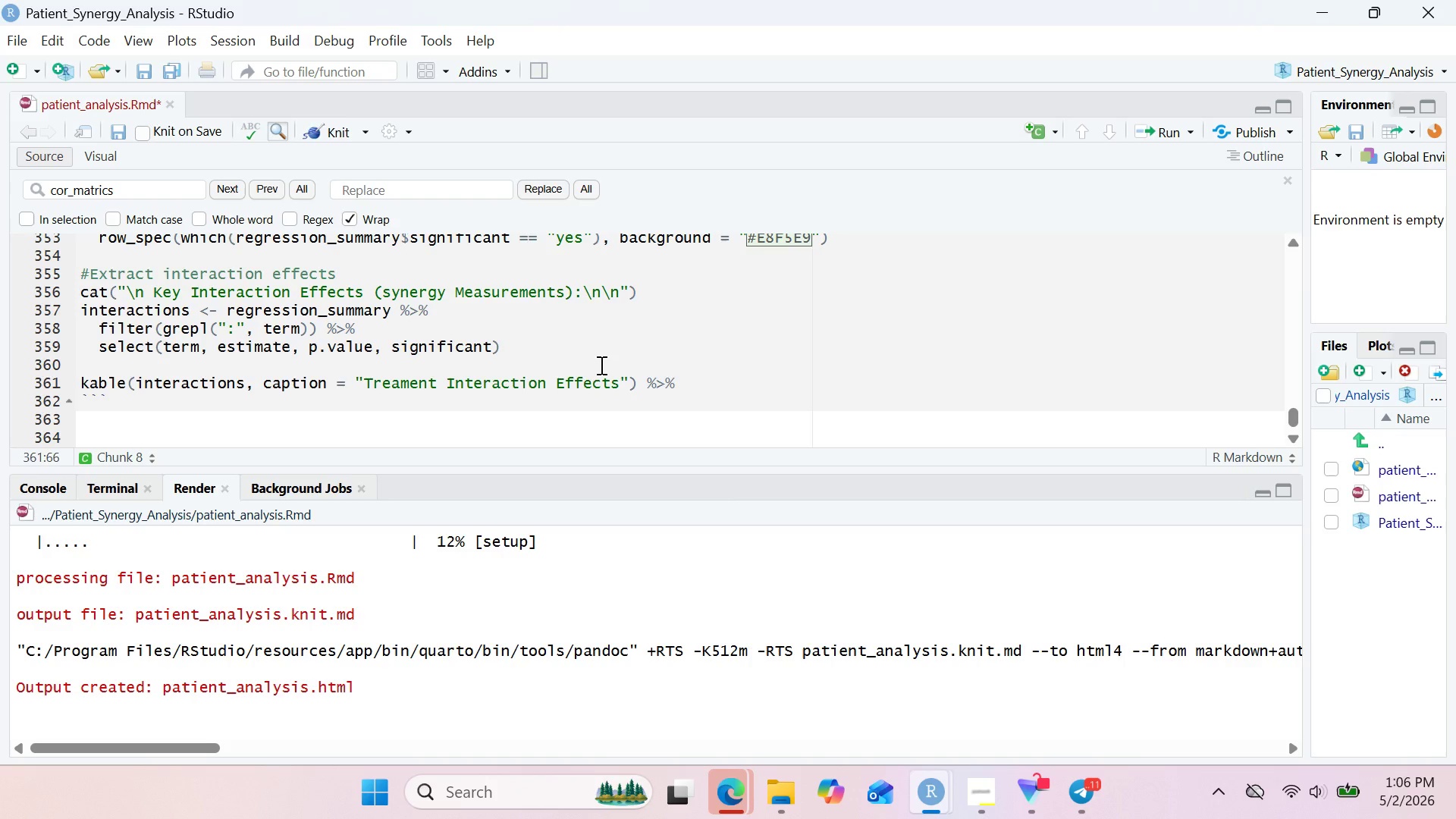 
key(Enter)
 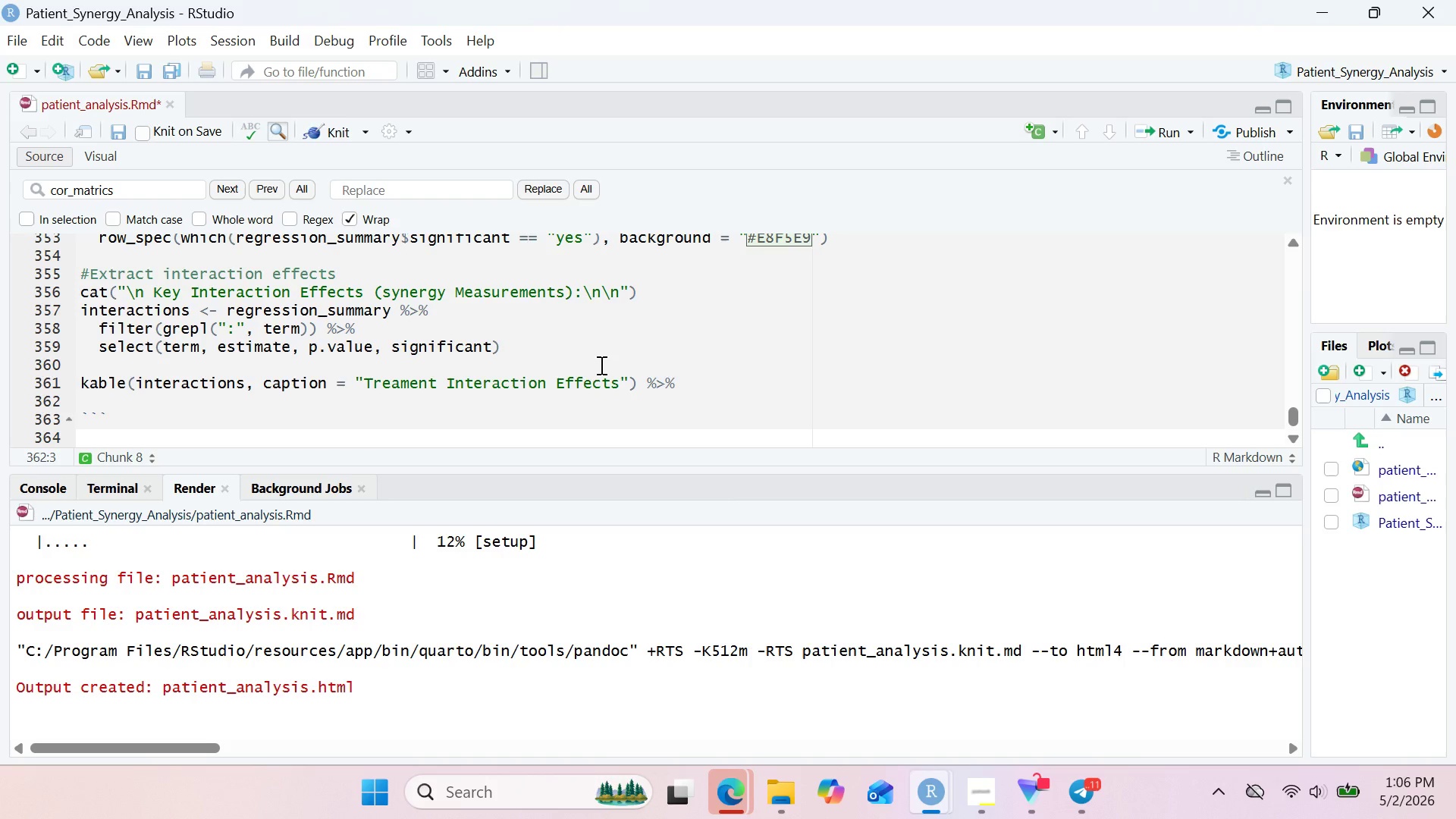 
type(kable_)
 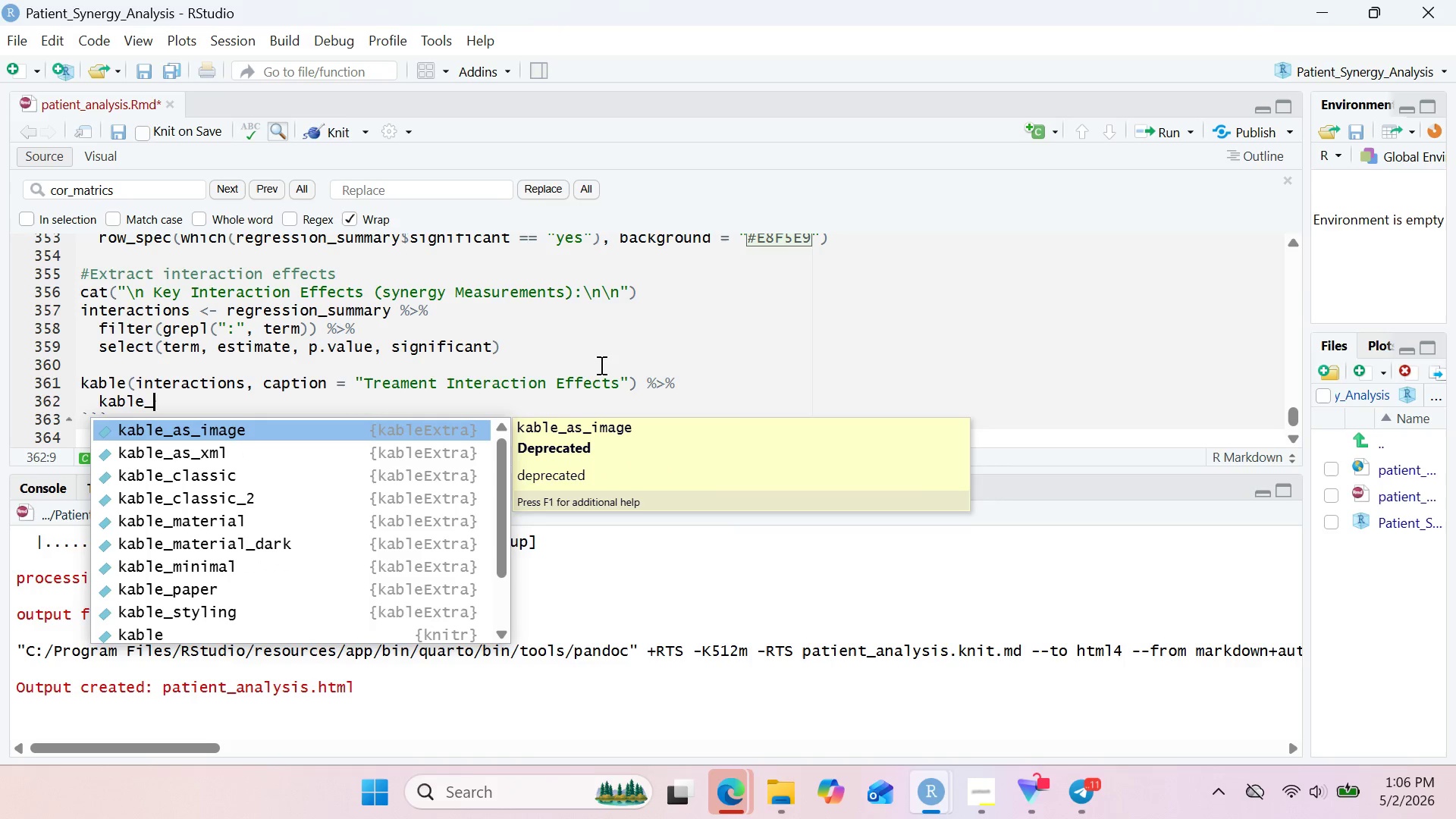 
key(ArrowDown)
 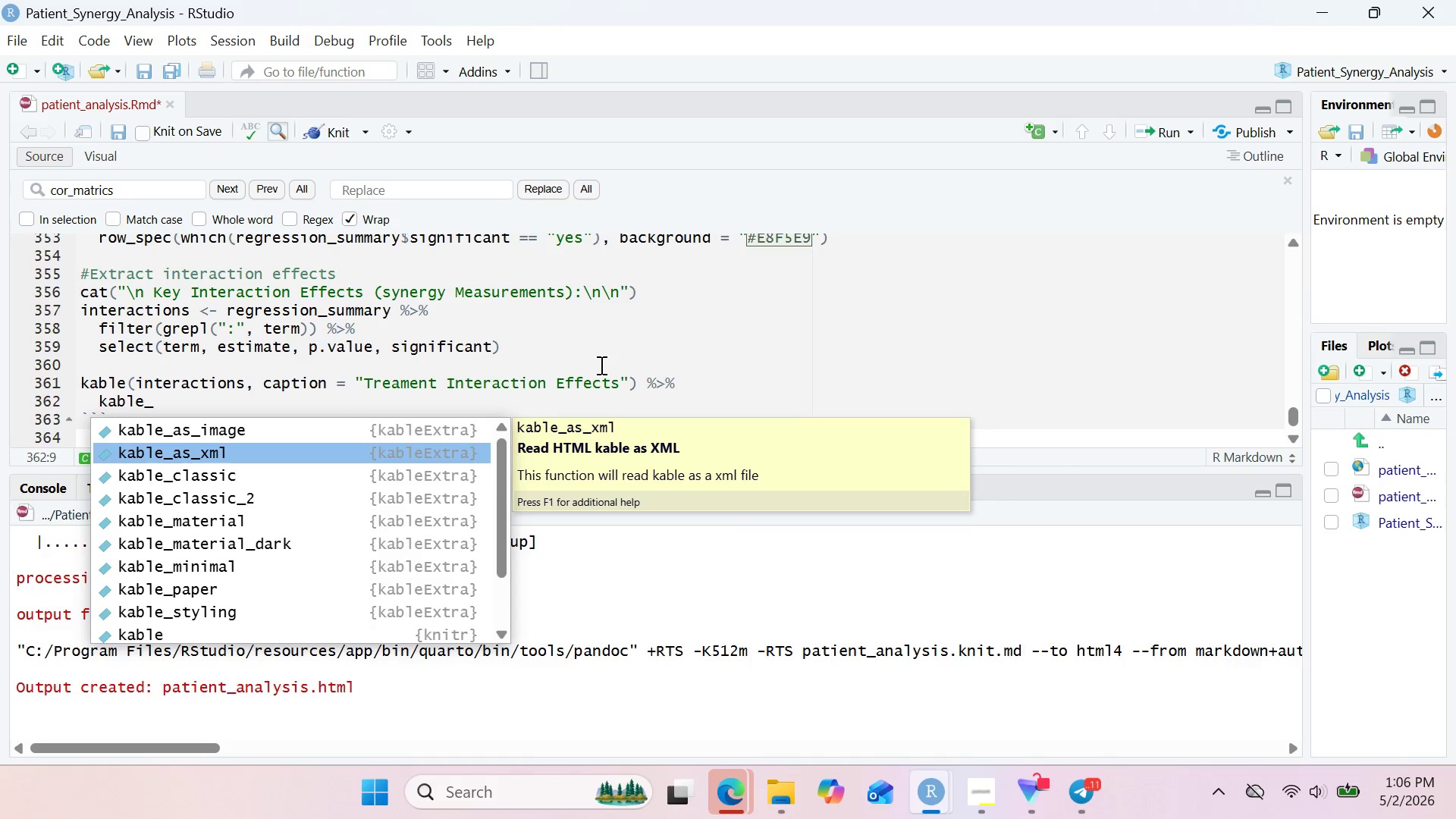 
key(ArrowDown)
 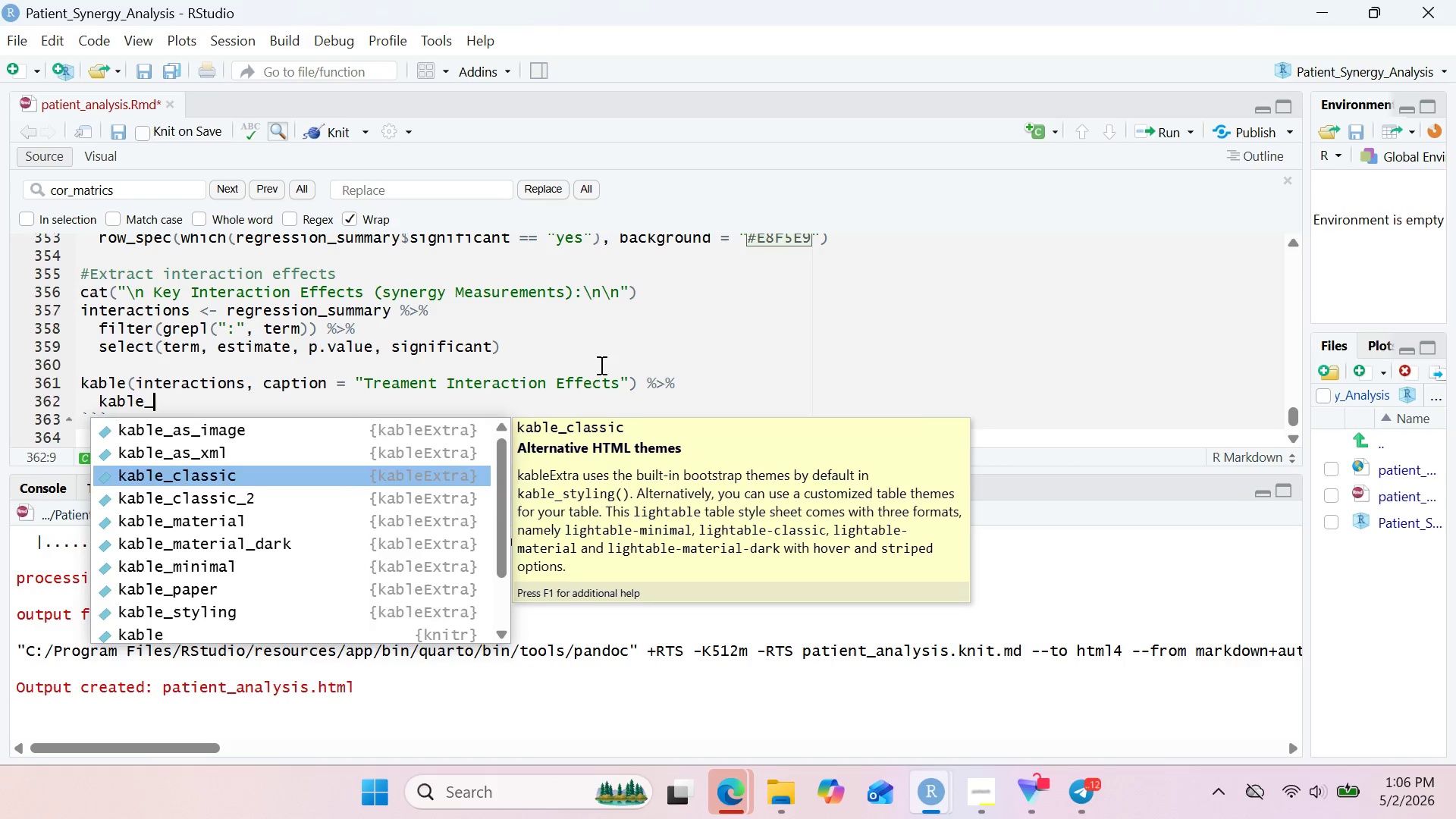 
key(ArrowDown)
 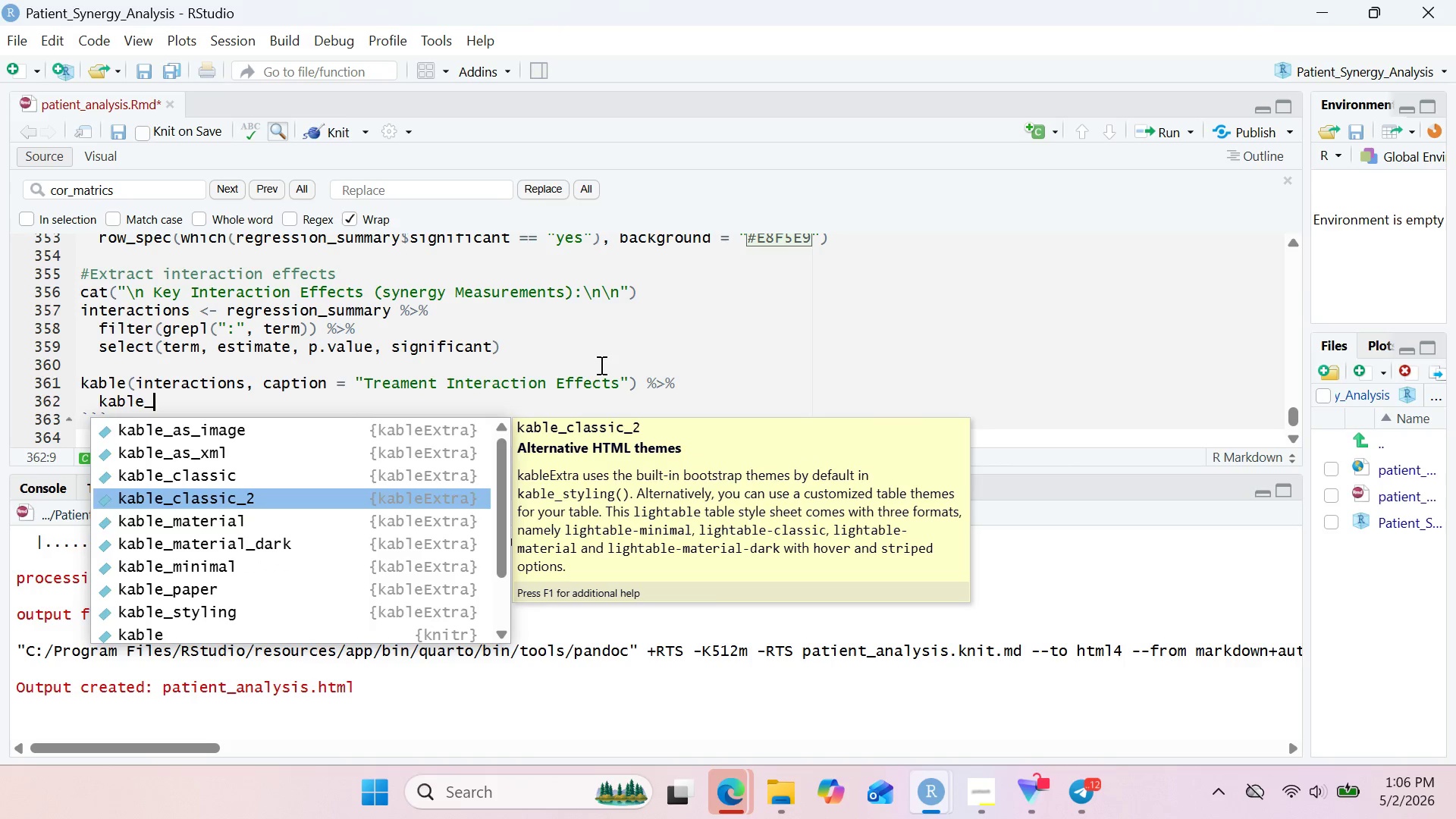 
key(ArrowDown)
 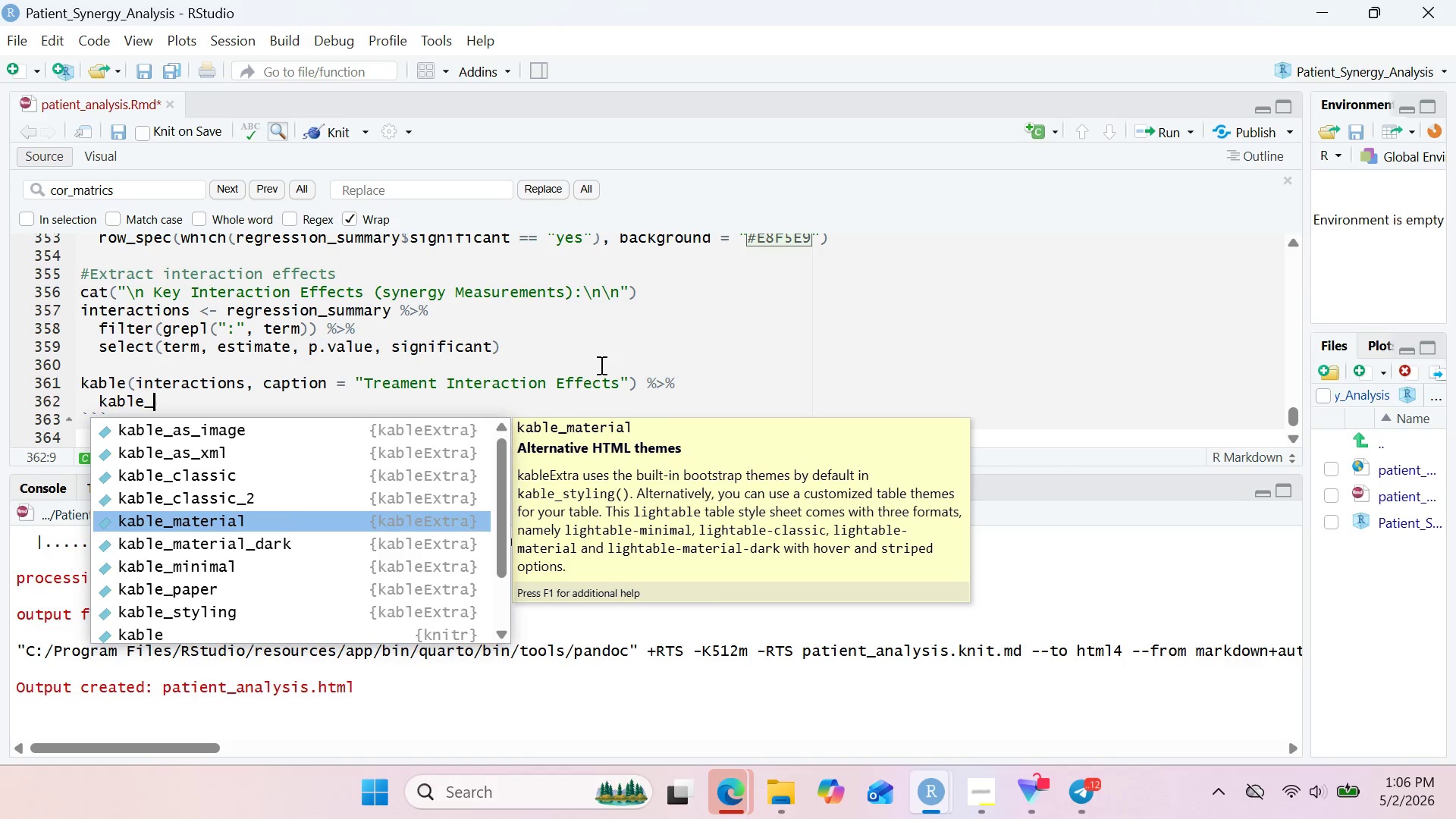 
key(ArrowDown)
 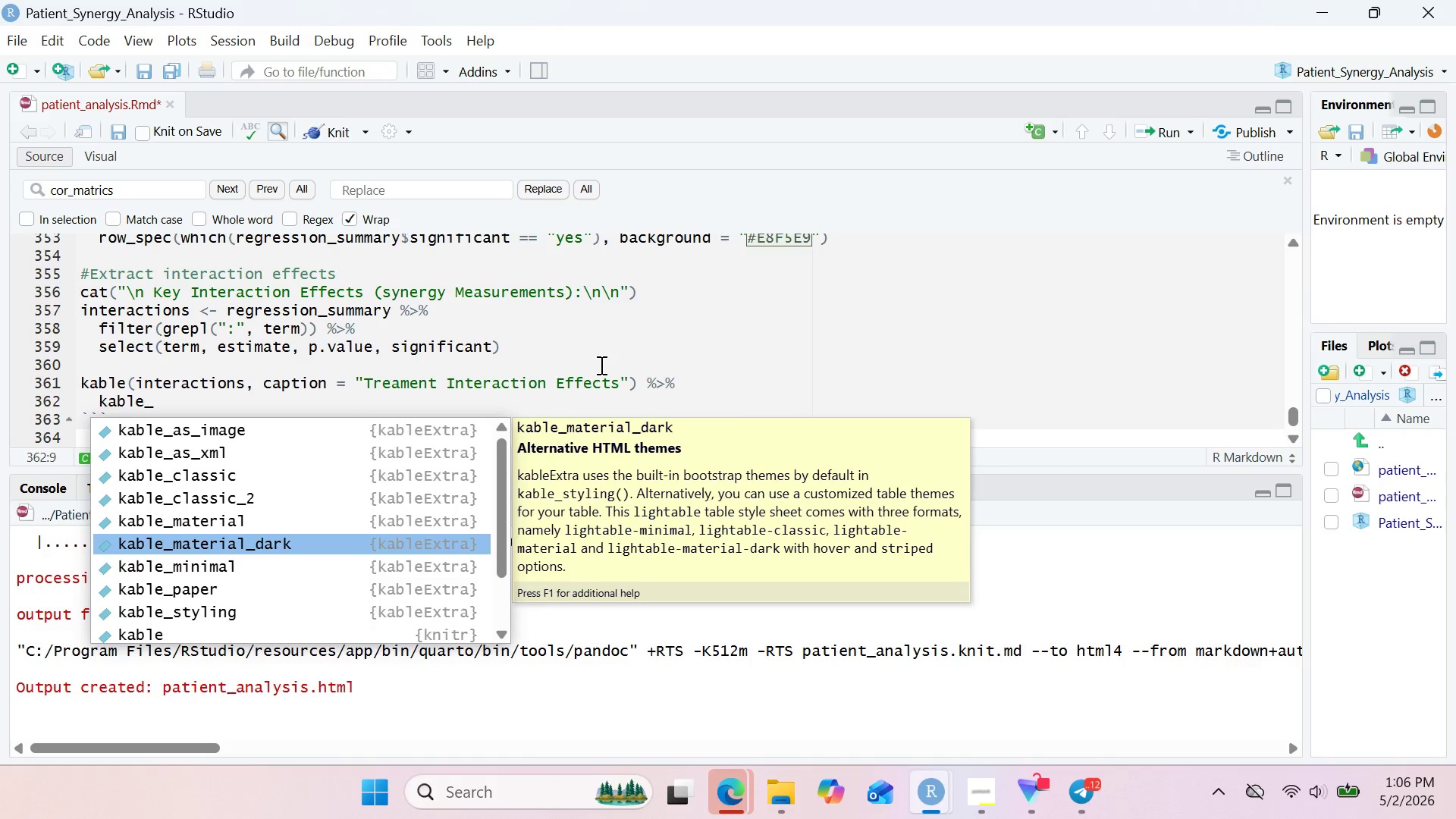 
key(ArrowDown)
 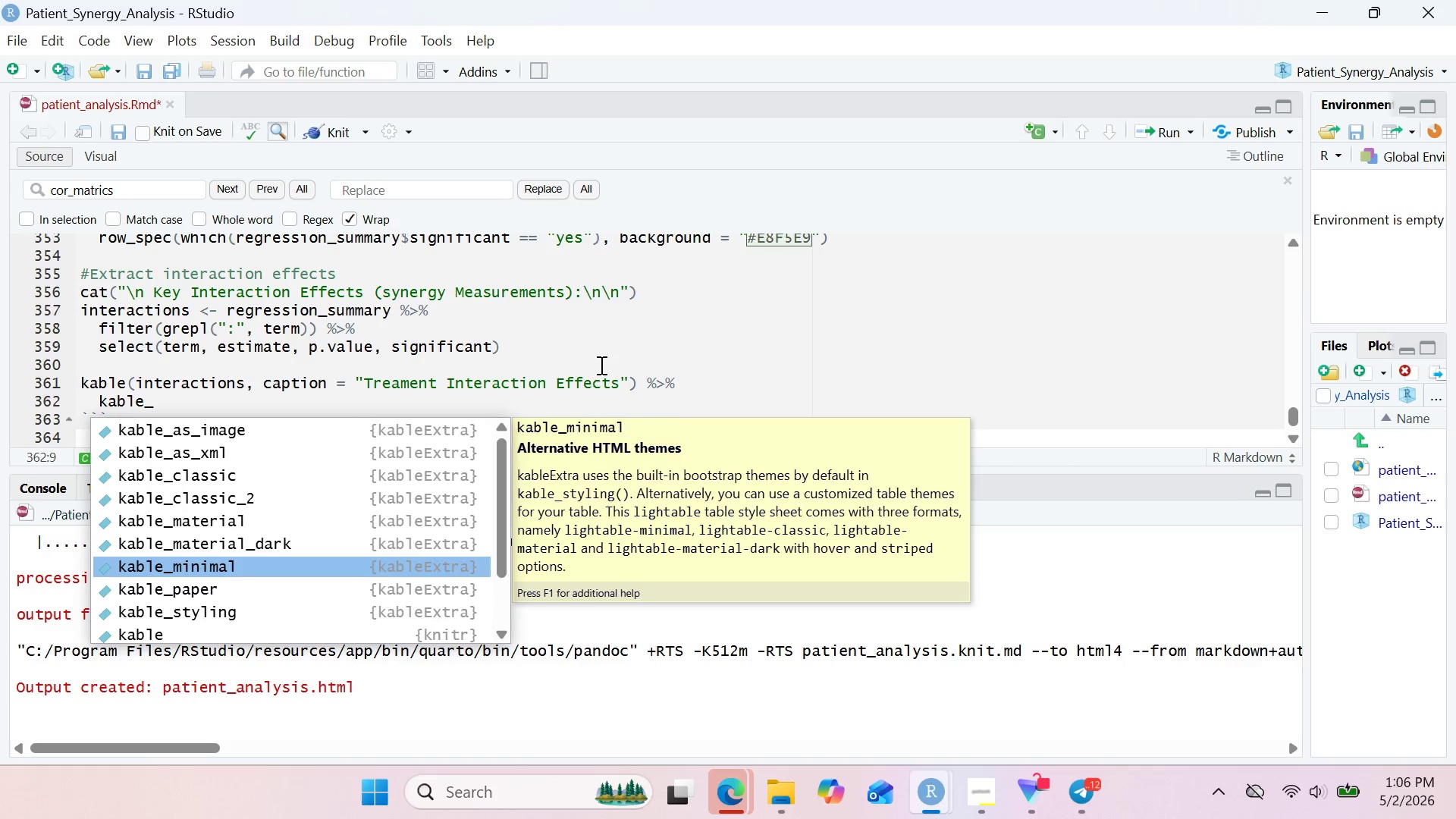 
key(ArrowDown)
 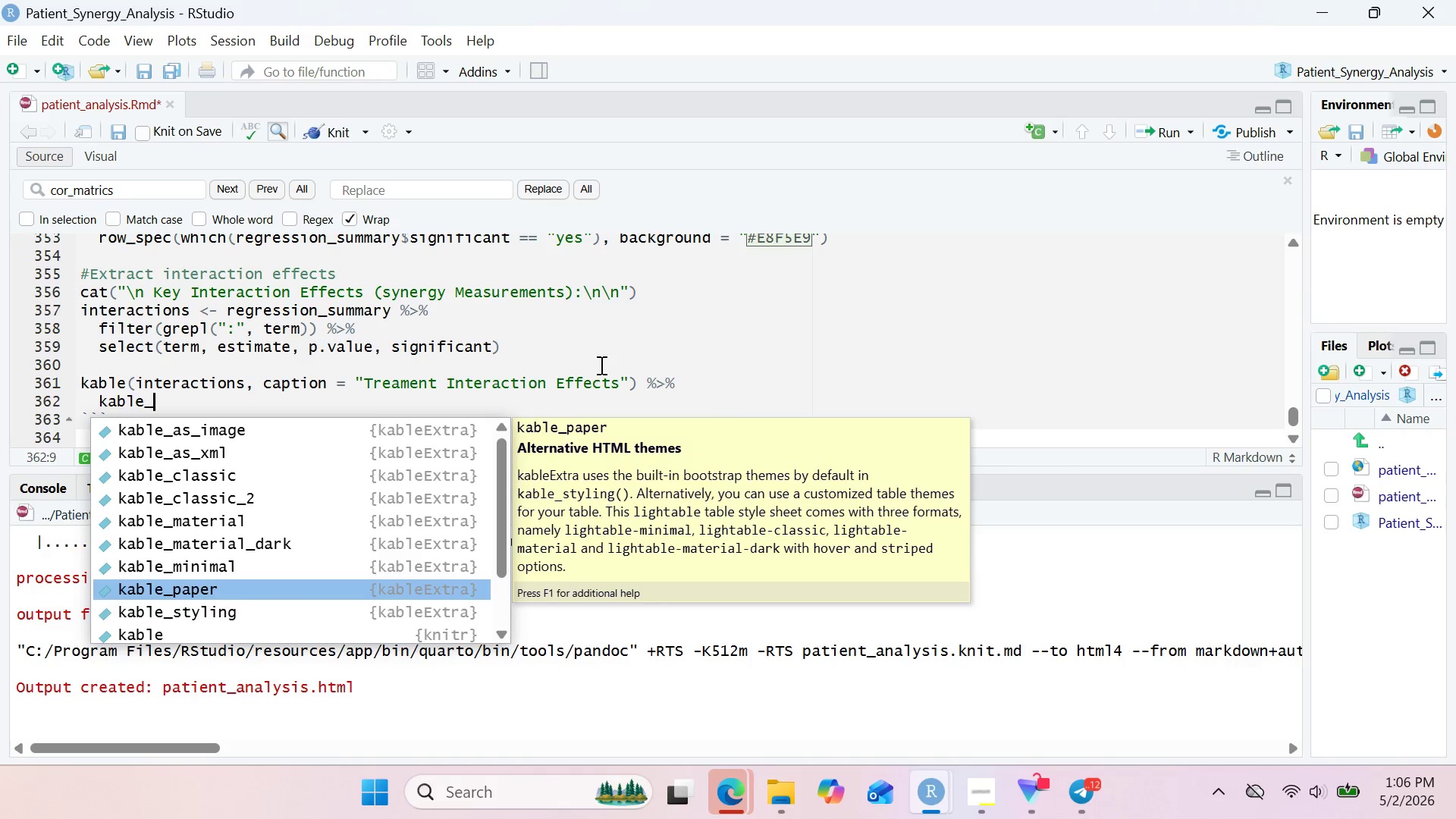 
key(ArrowDown)
 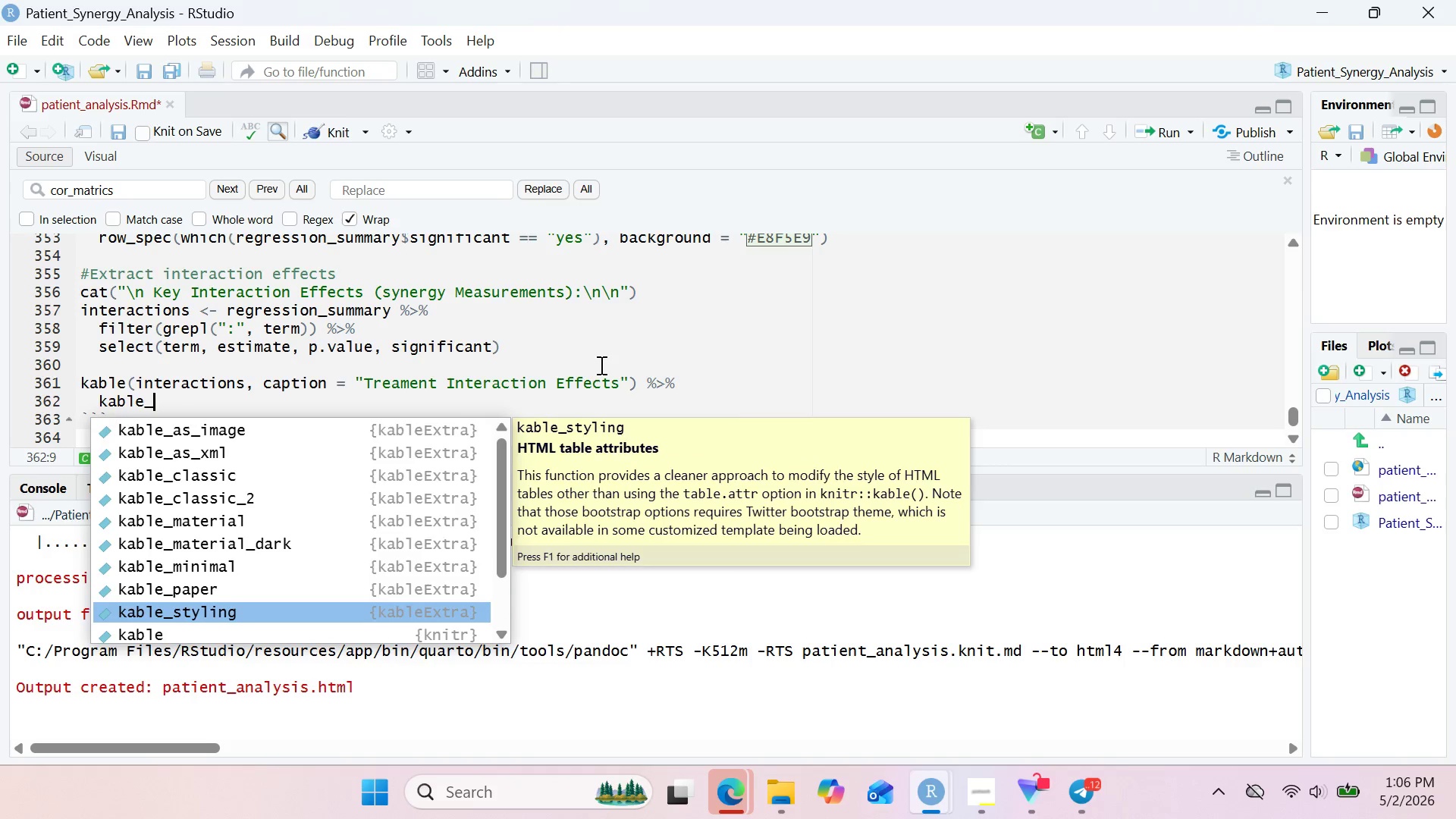 
key(Enter)
 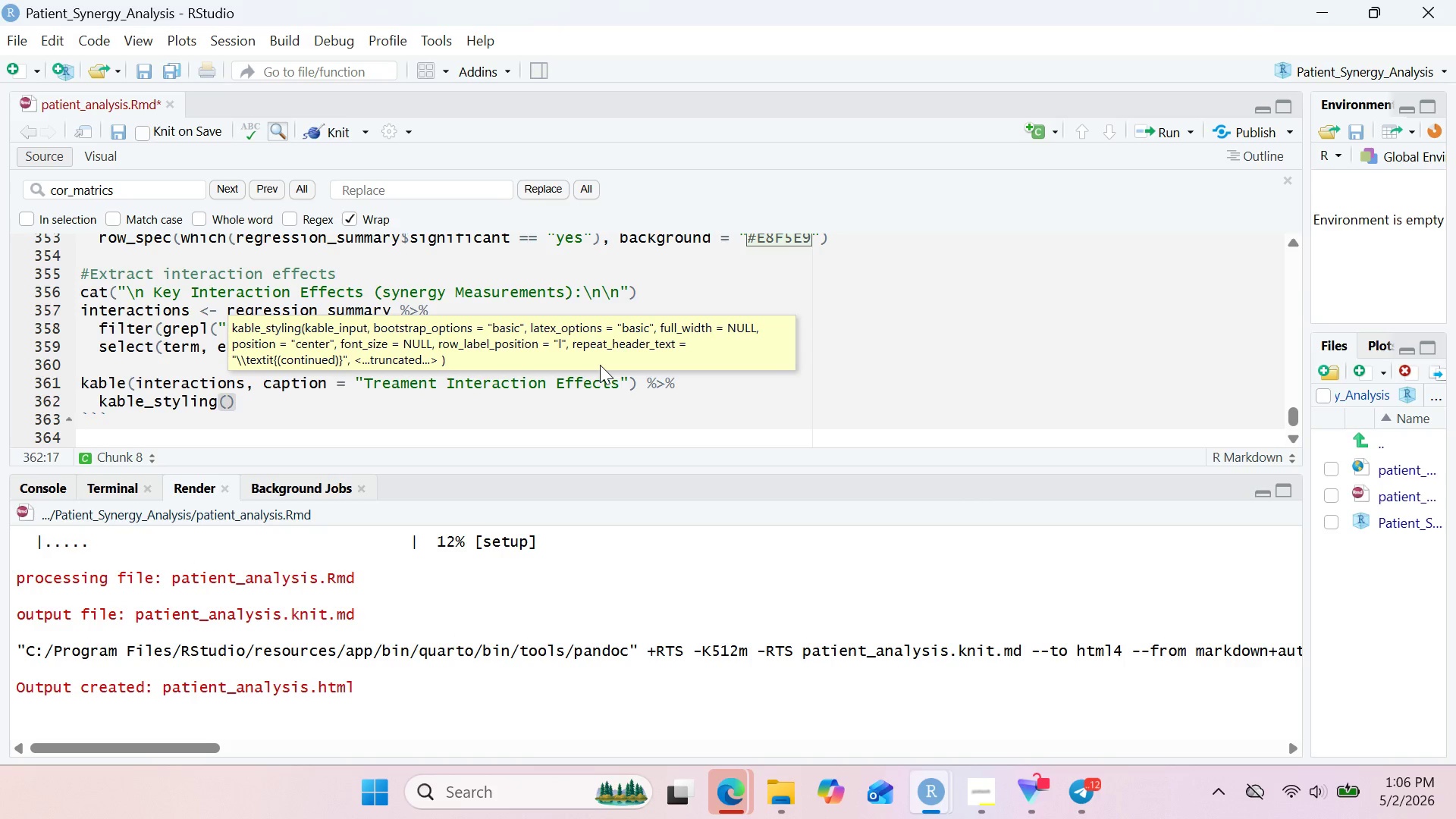 
type(bootst)
 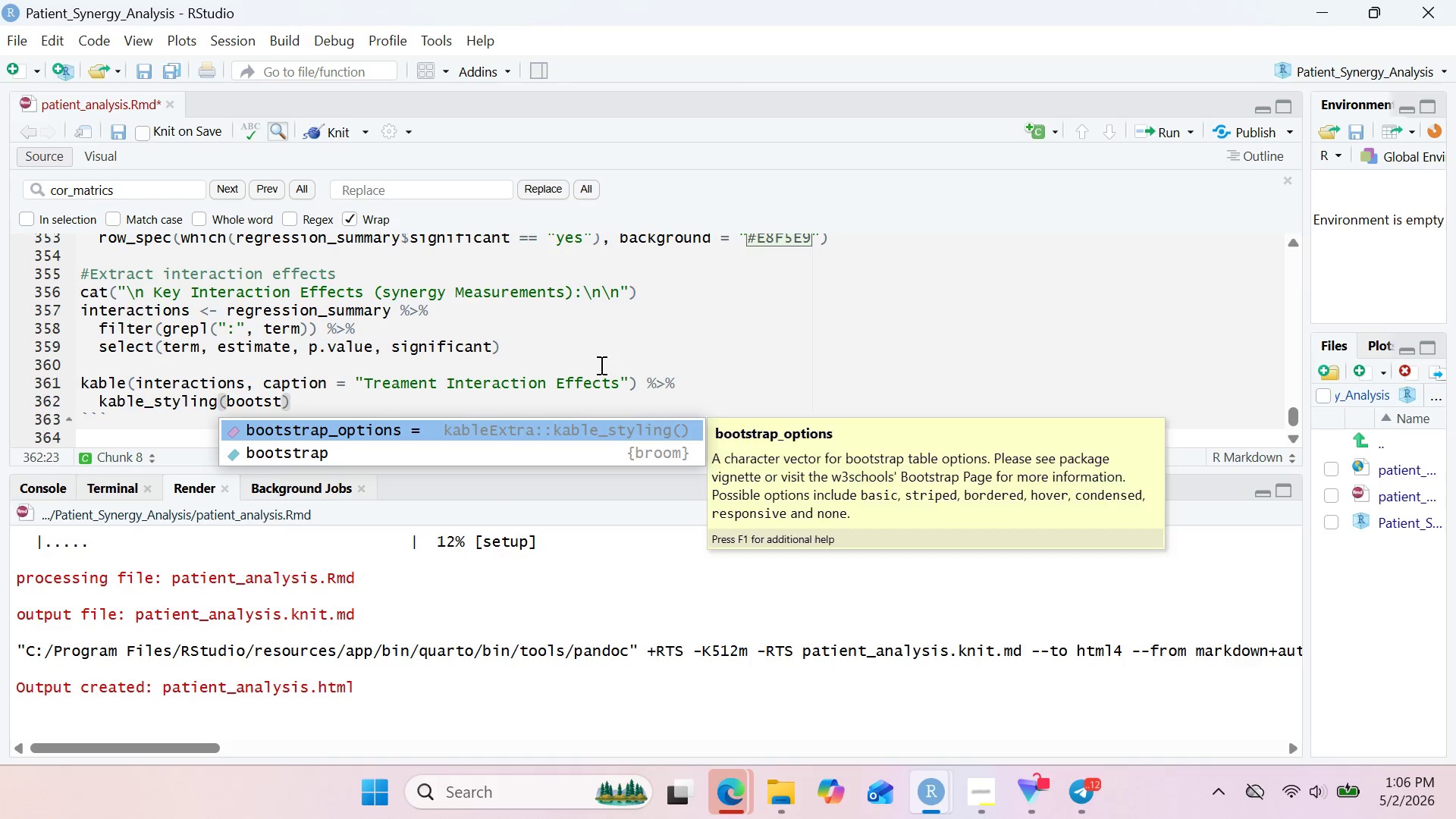 
key(Enter)
 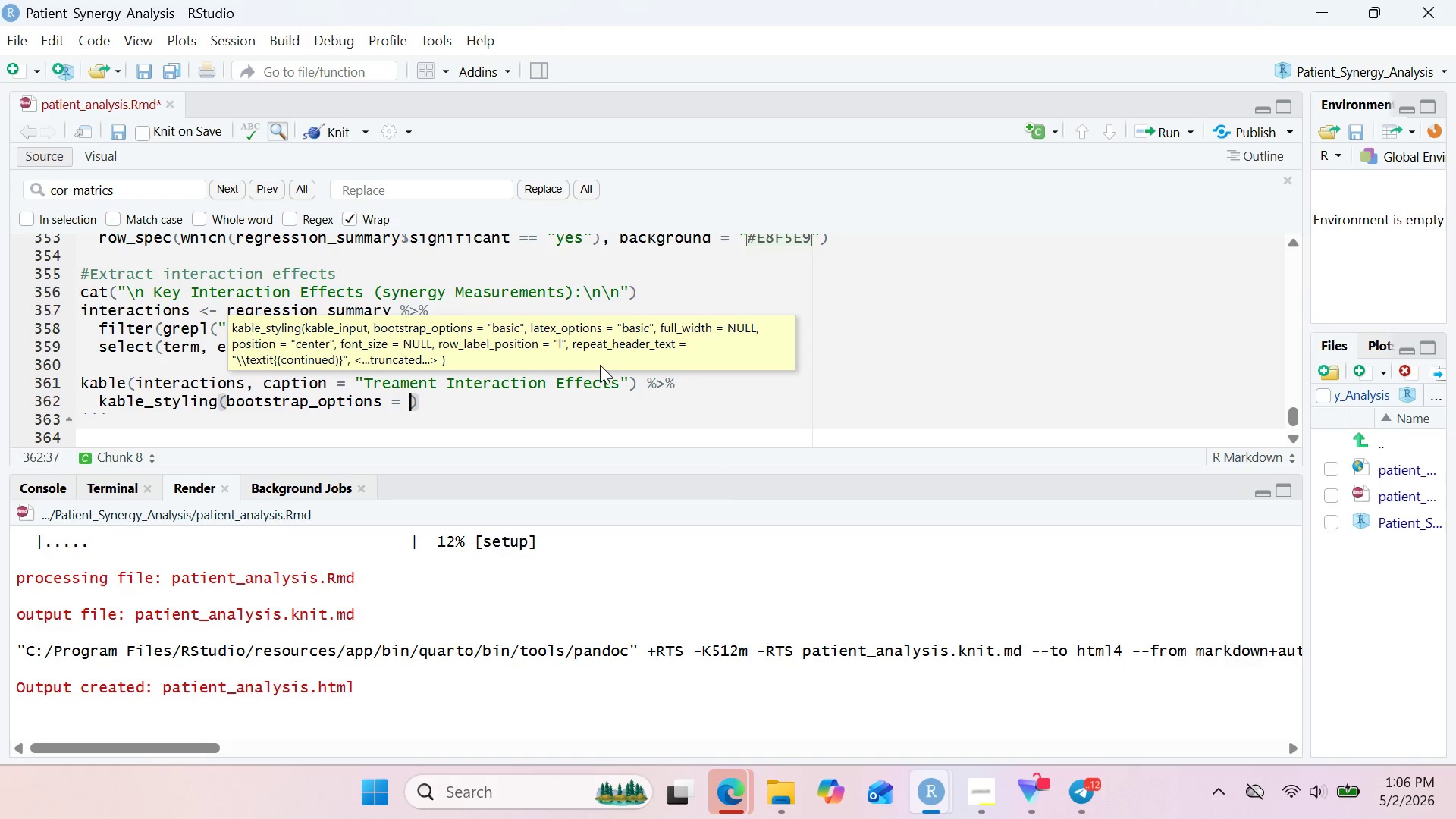 
type(c("stri)
 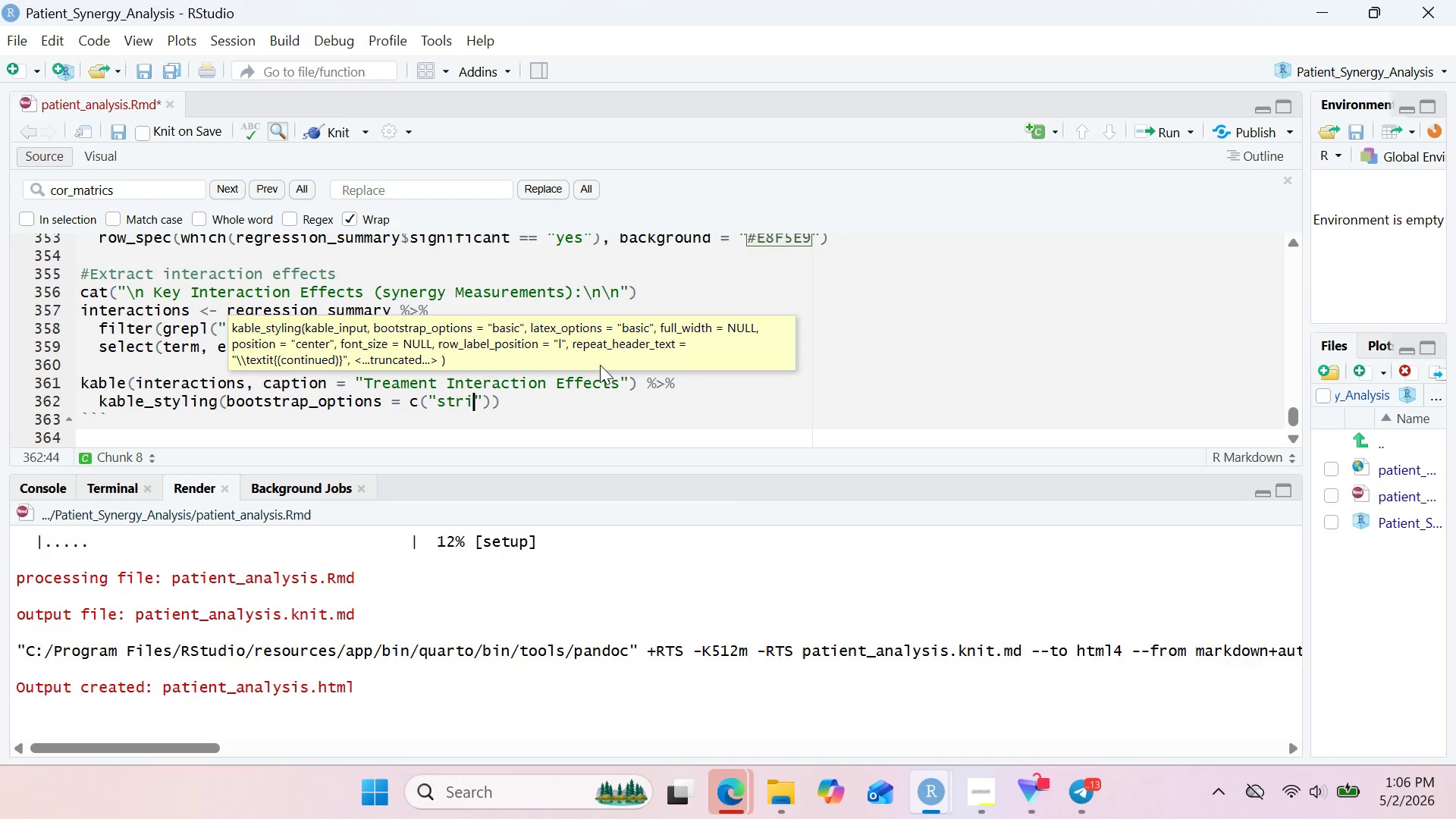 
wait(10.31)
 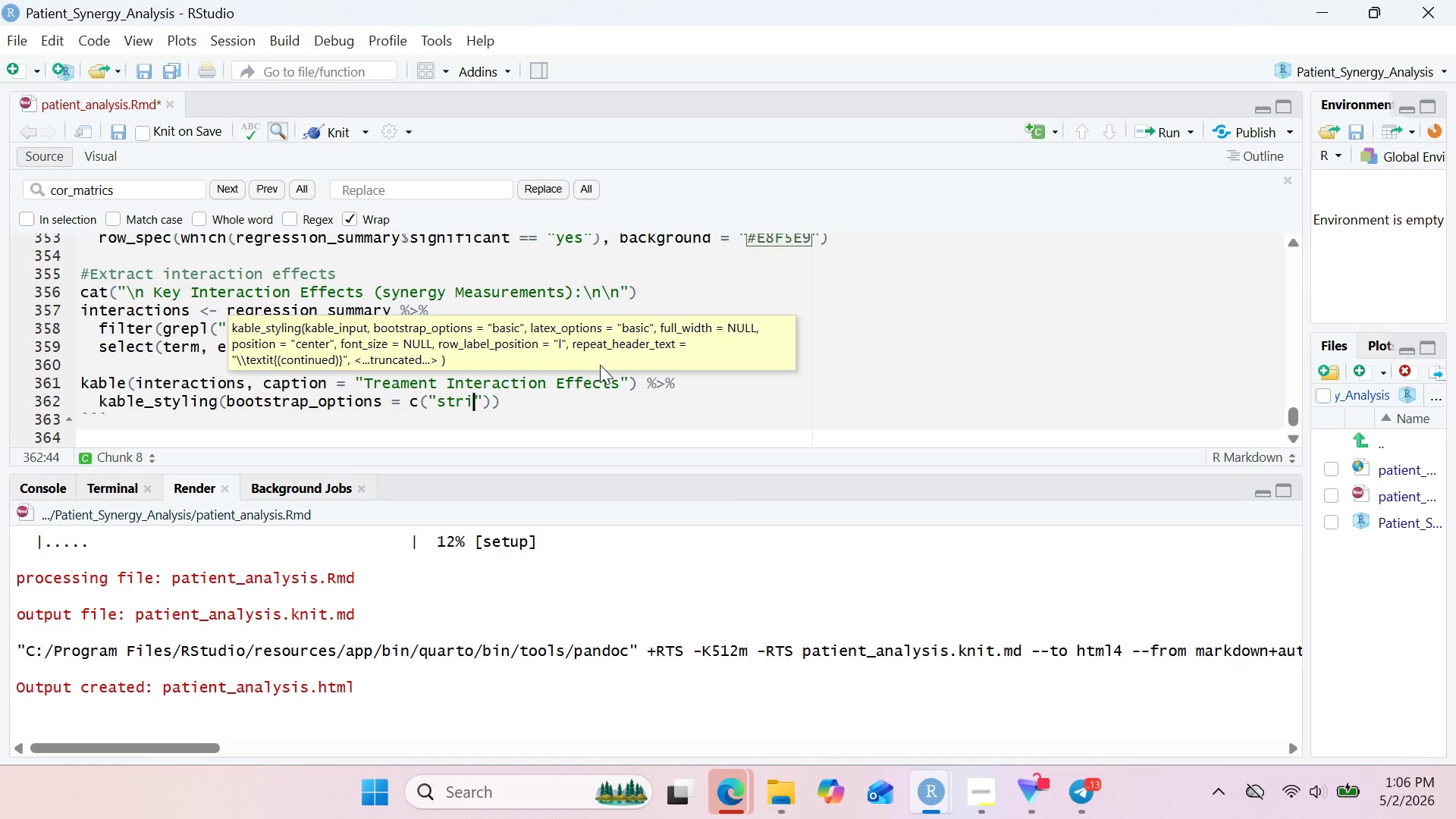 
type(ped)
 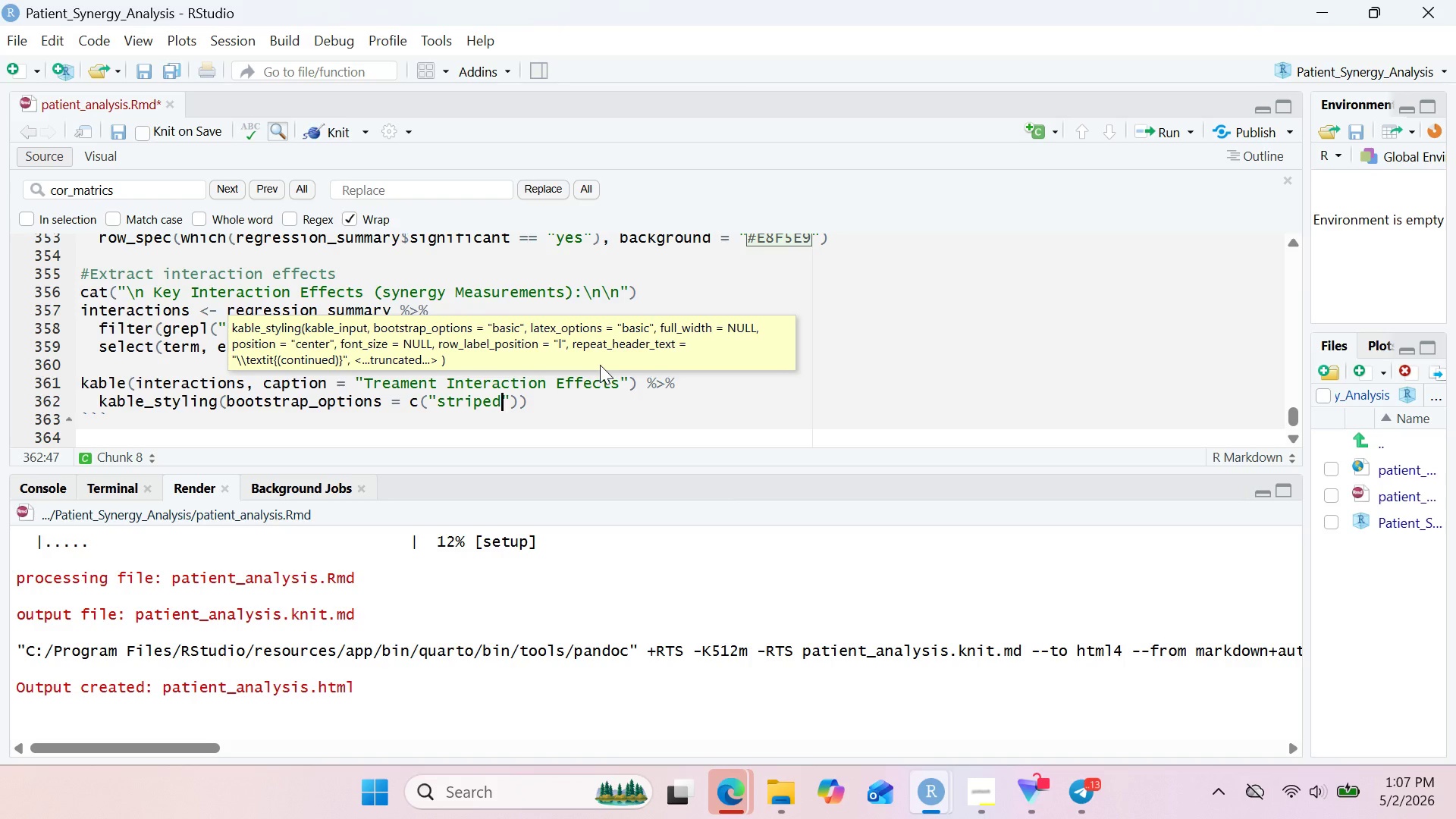 
key(ArrowRight)
 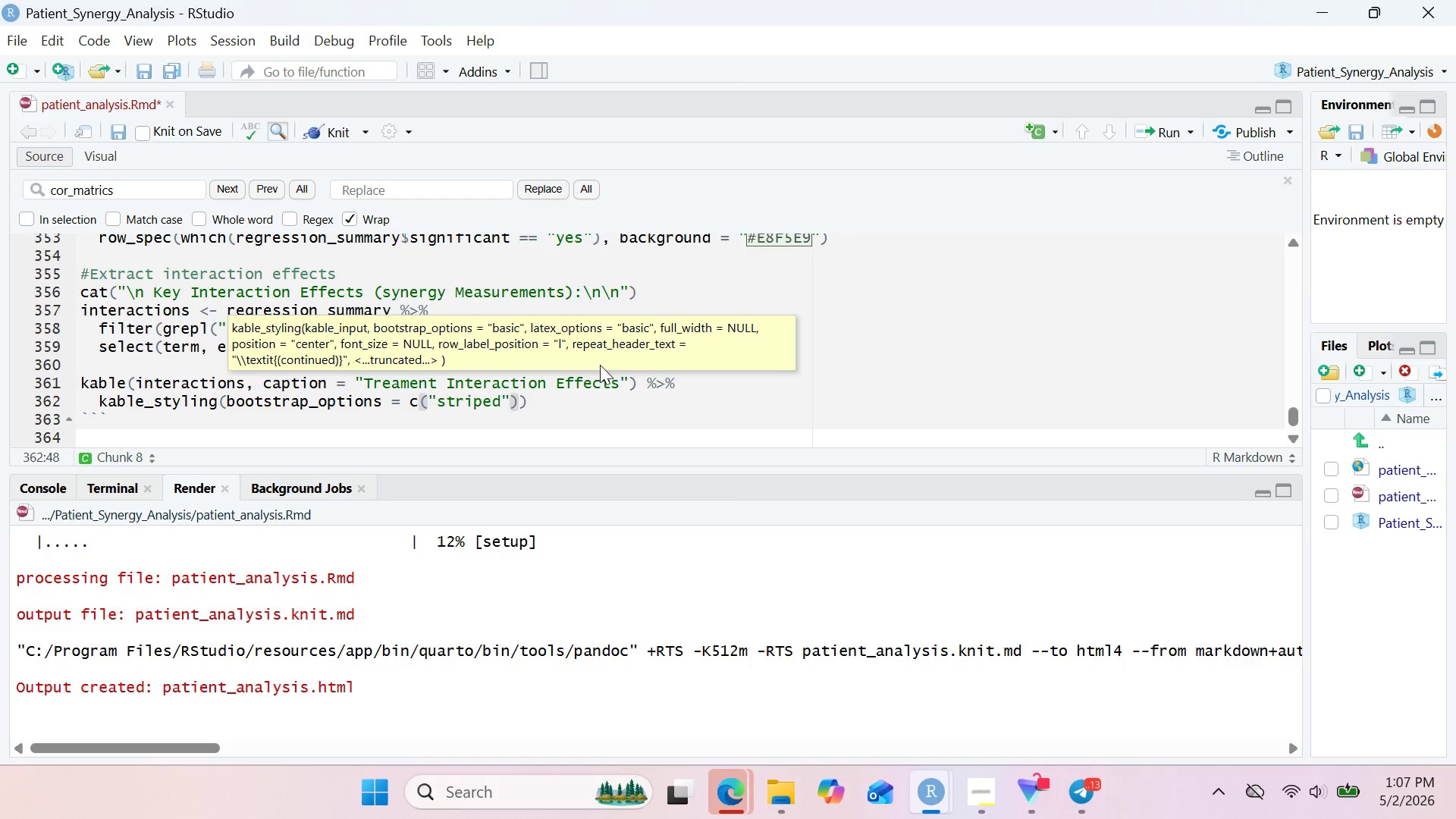 
type(, "hover)
 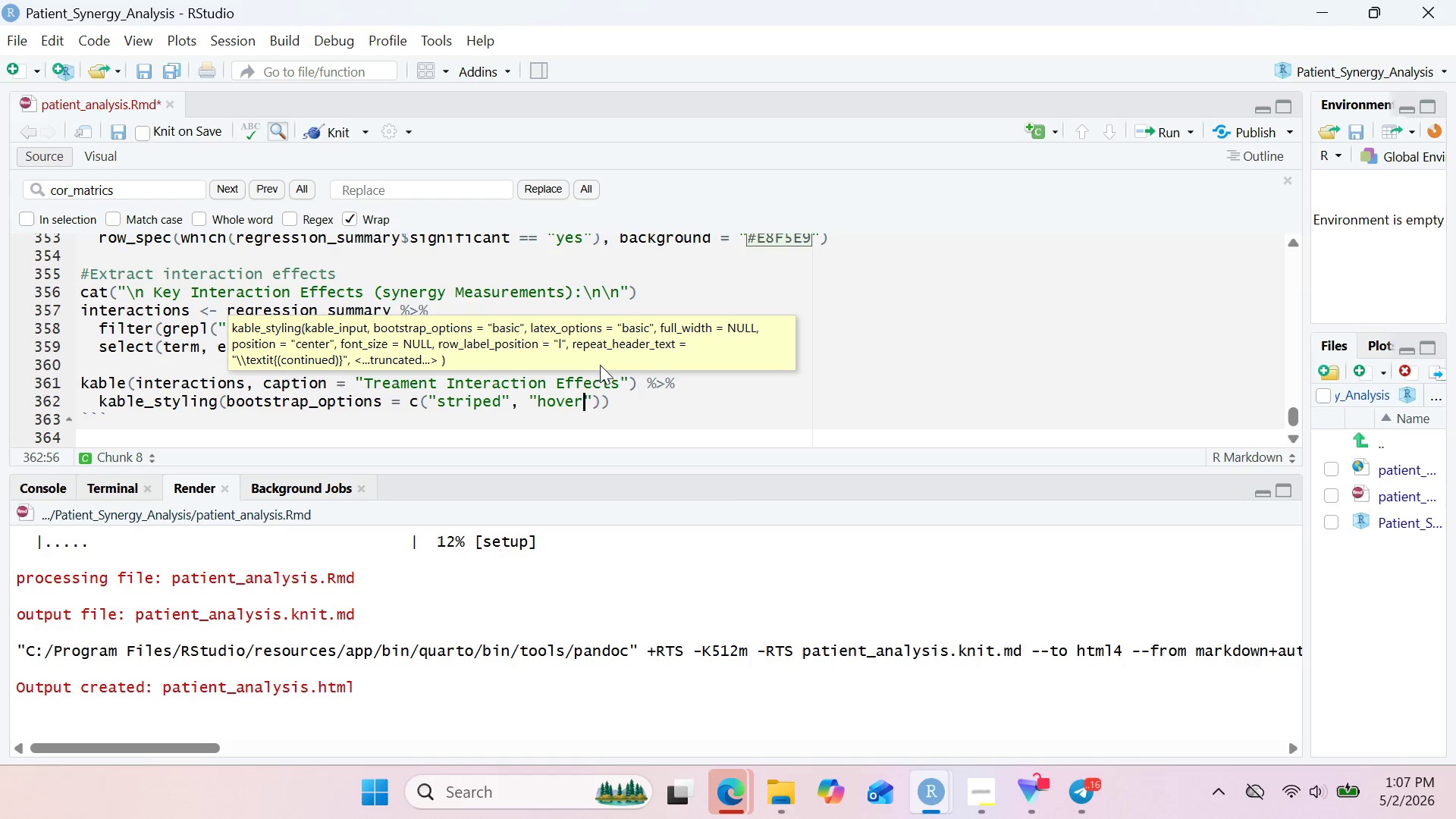 
key(ArrowRight)
 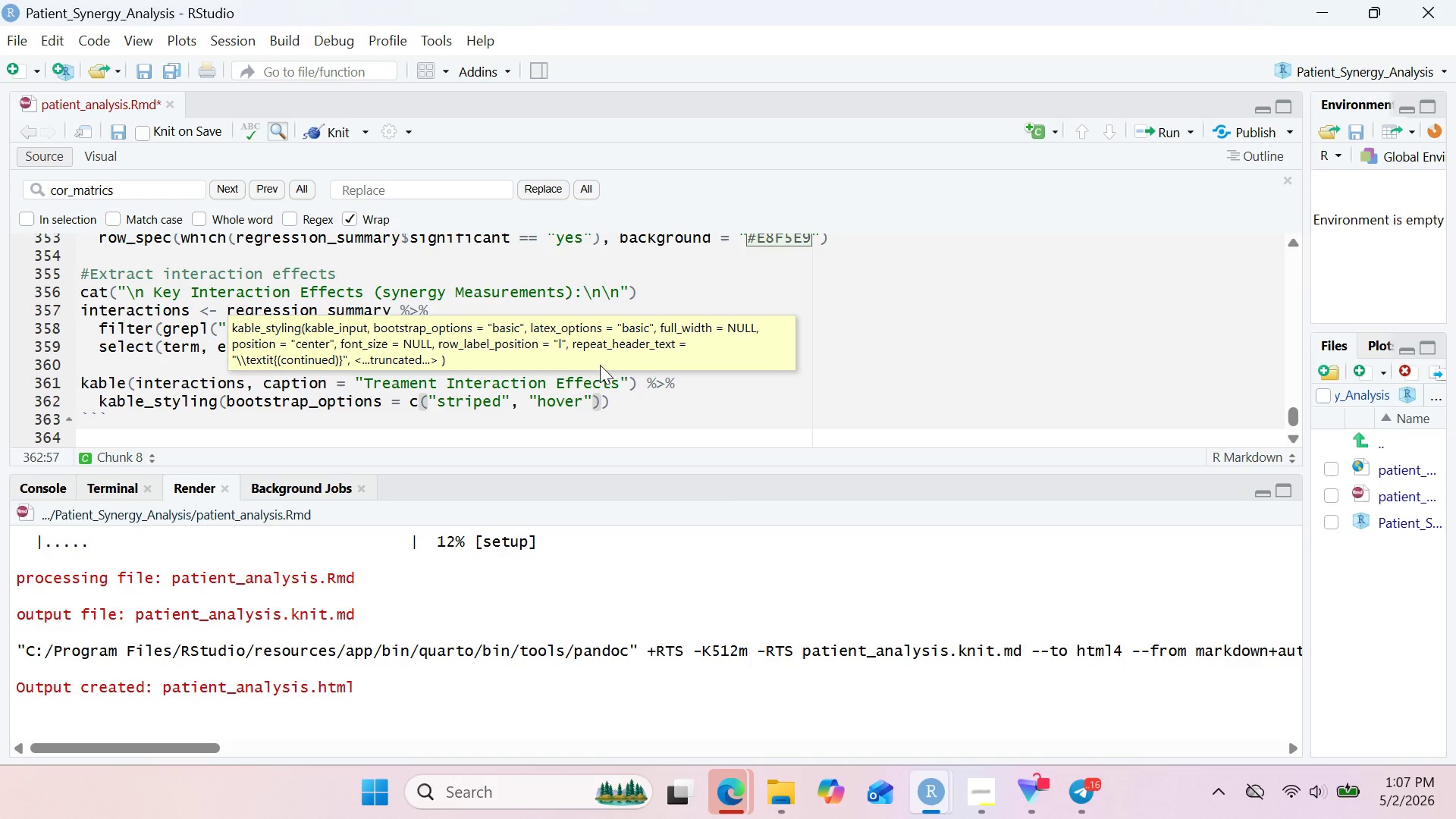 
type(, "Info)
 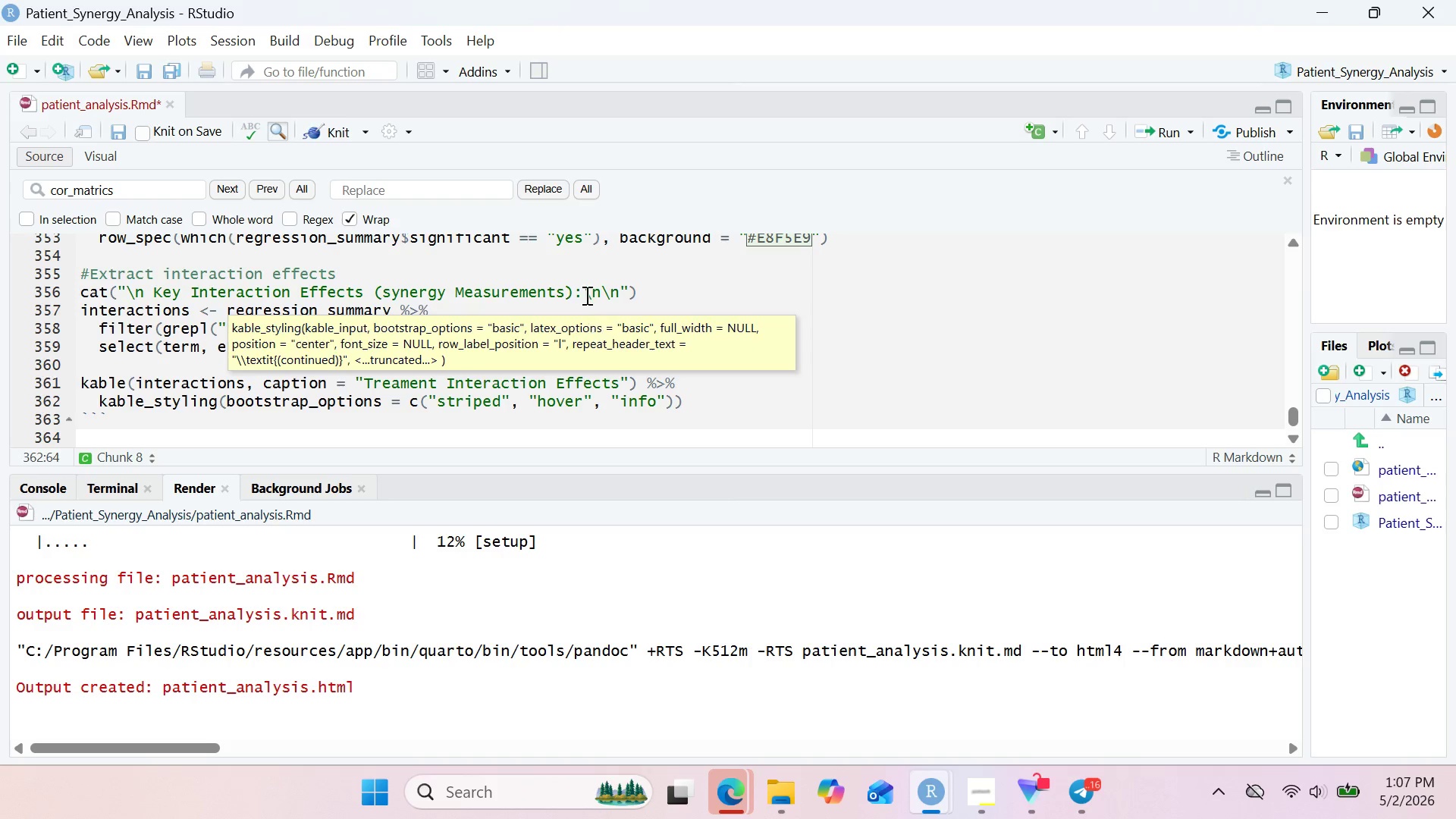 
left_click([584, 293])
 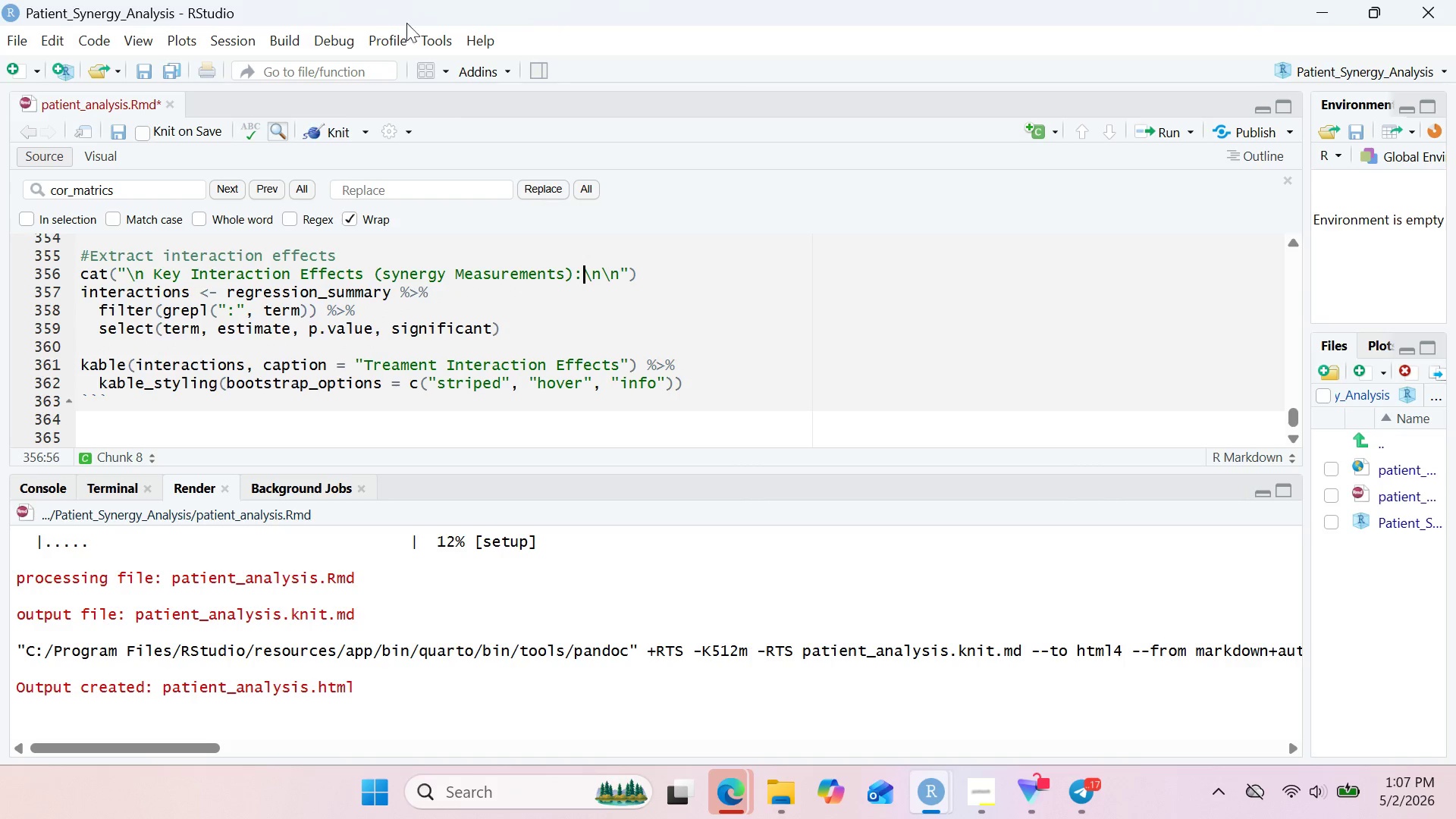 
wait(6.05)
 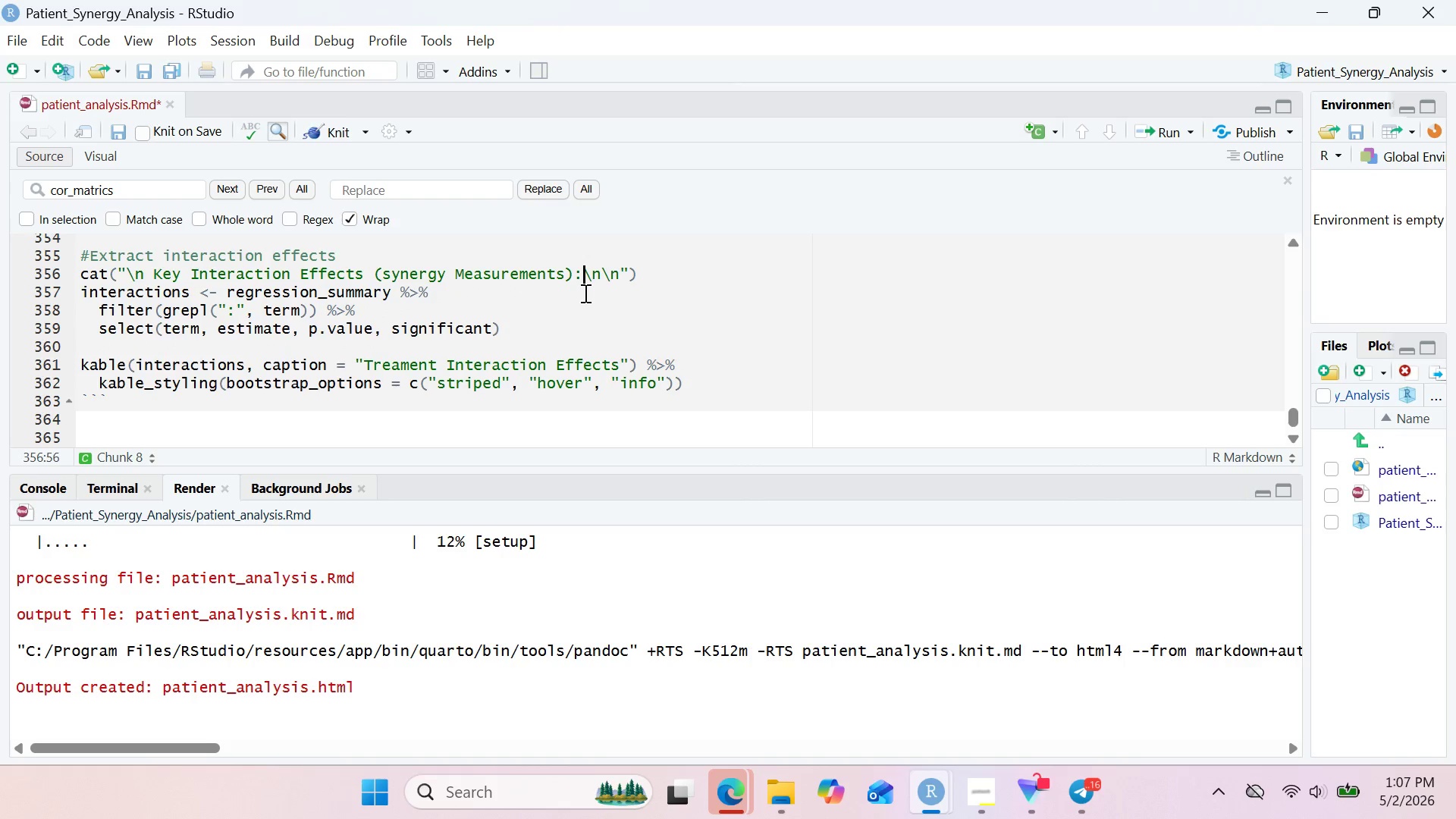 
left_click([334, 129])
 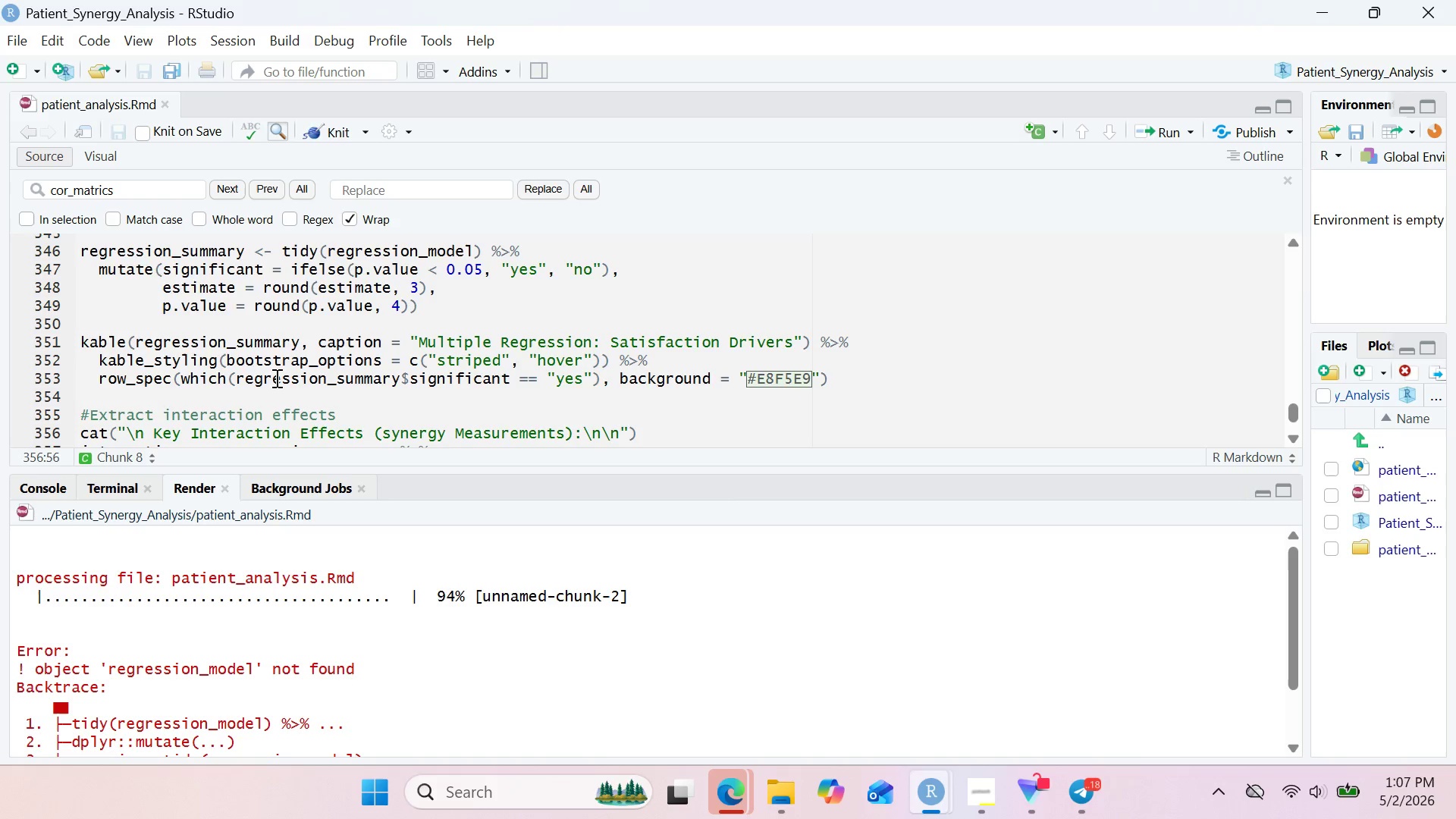 
wait(31.17)
 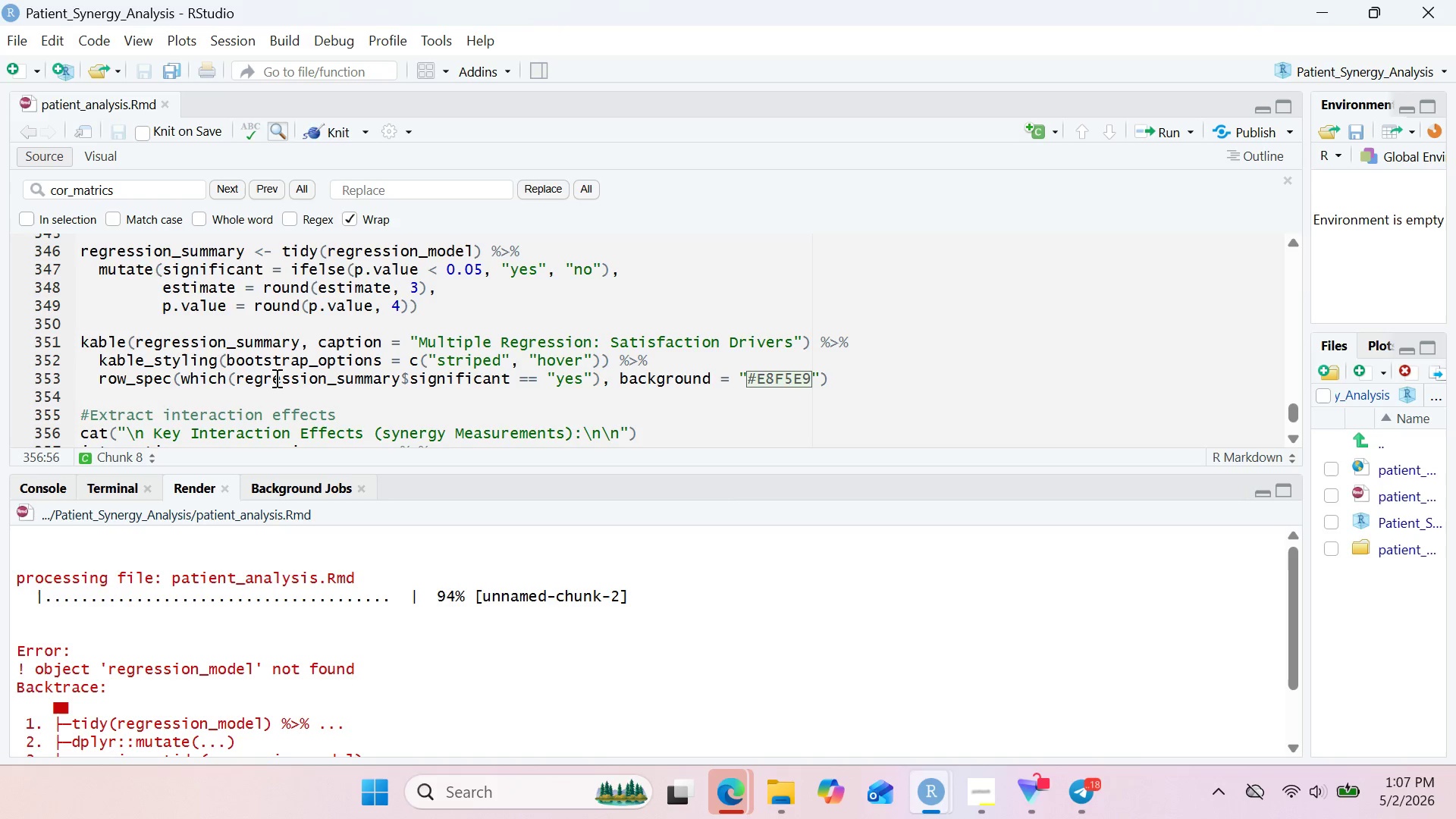 
double_click([372, 331])
 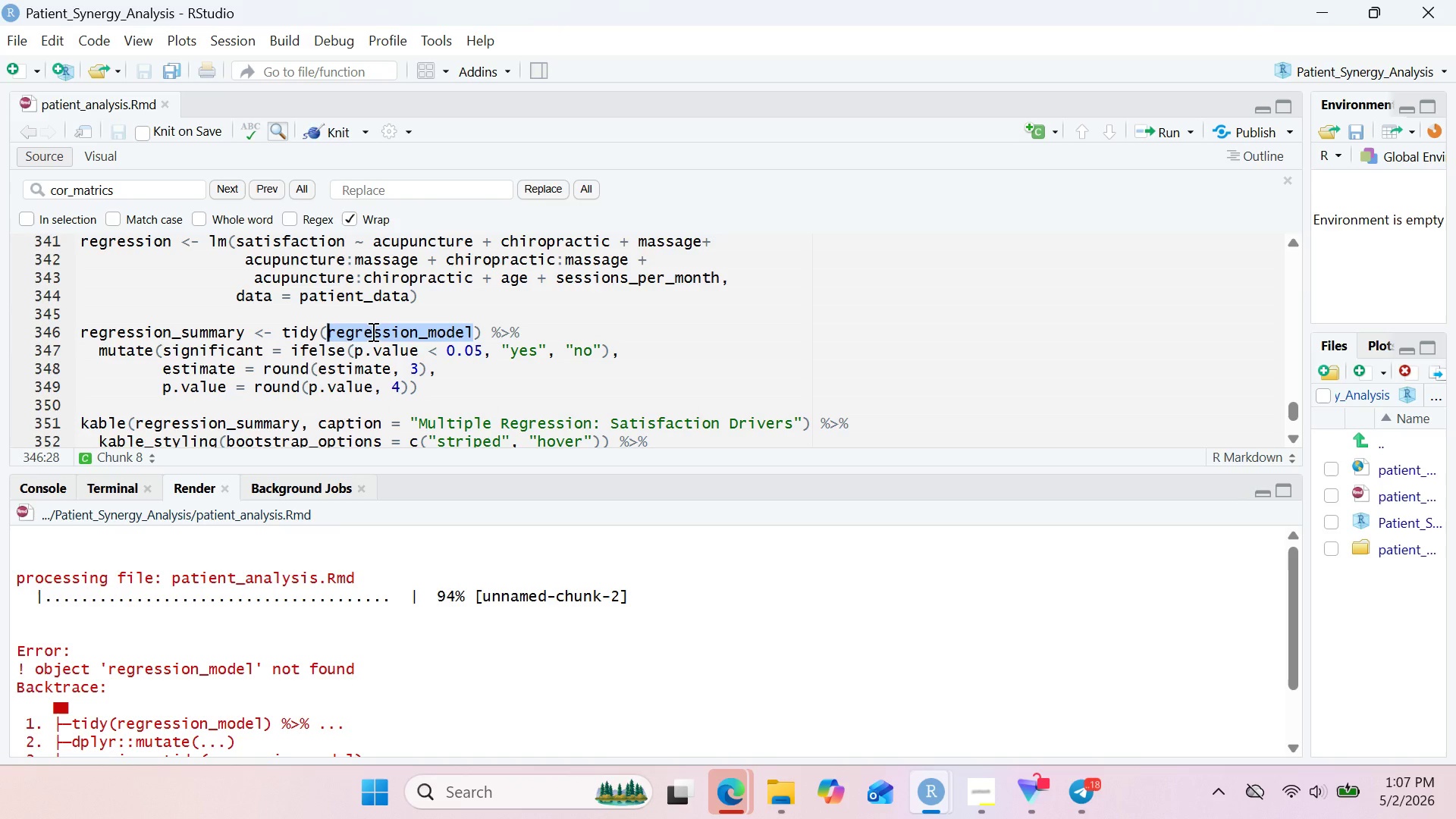 
key(Control+ControlLeft)
 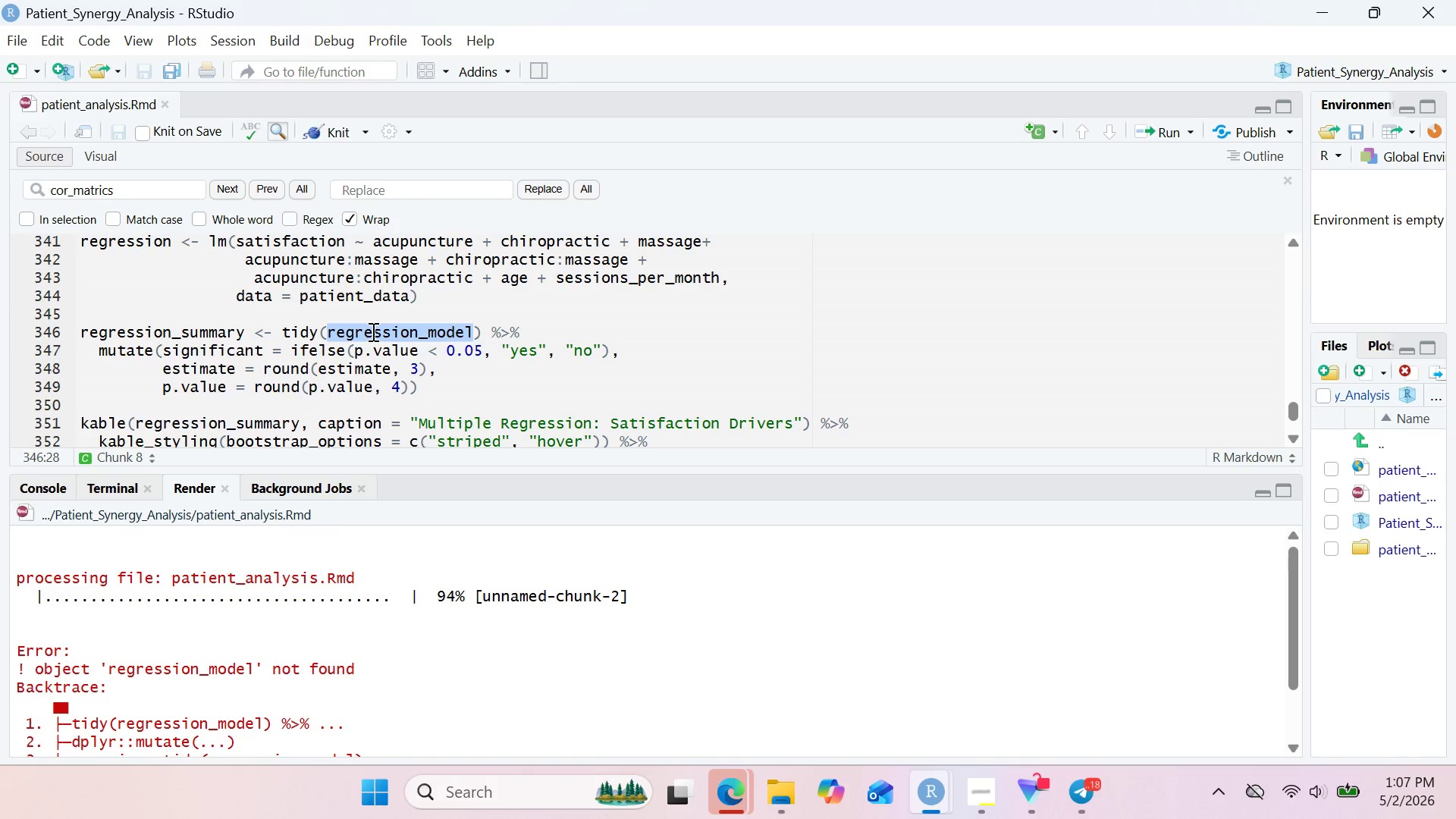 
key(Control+F)
 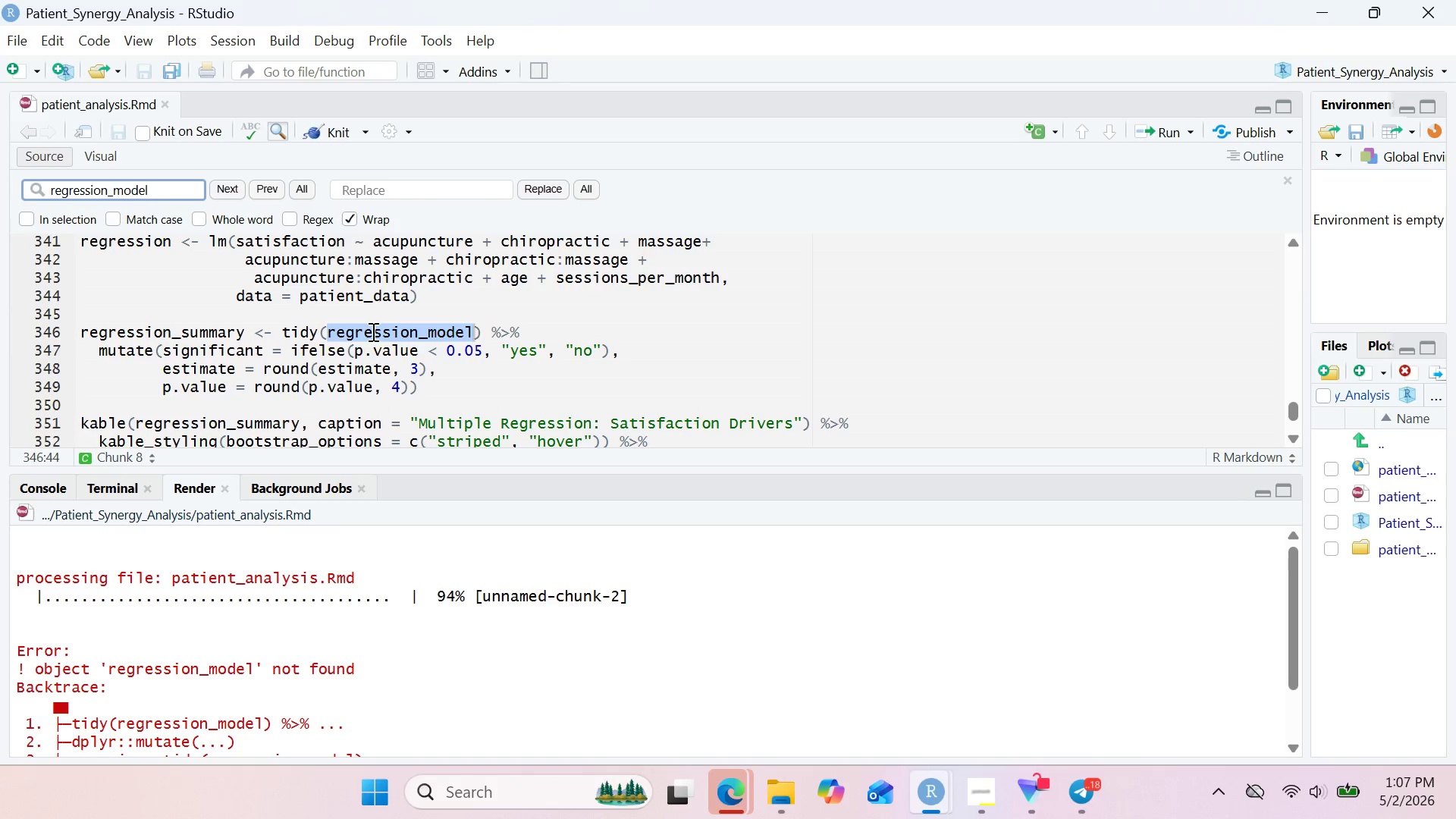 
key(Enter)
 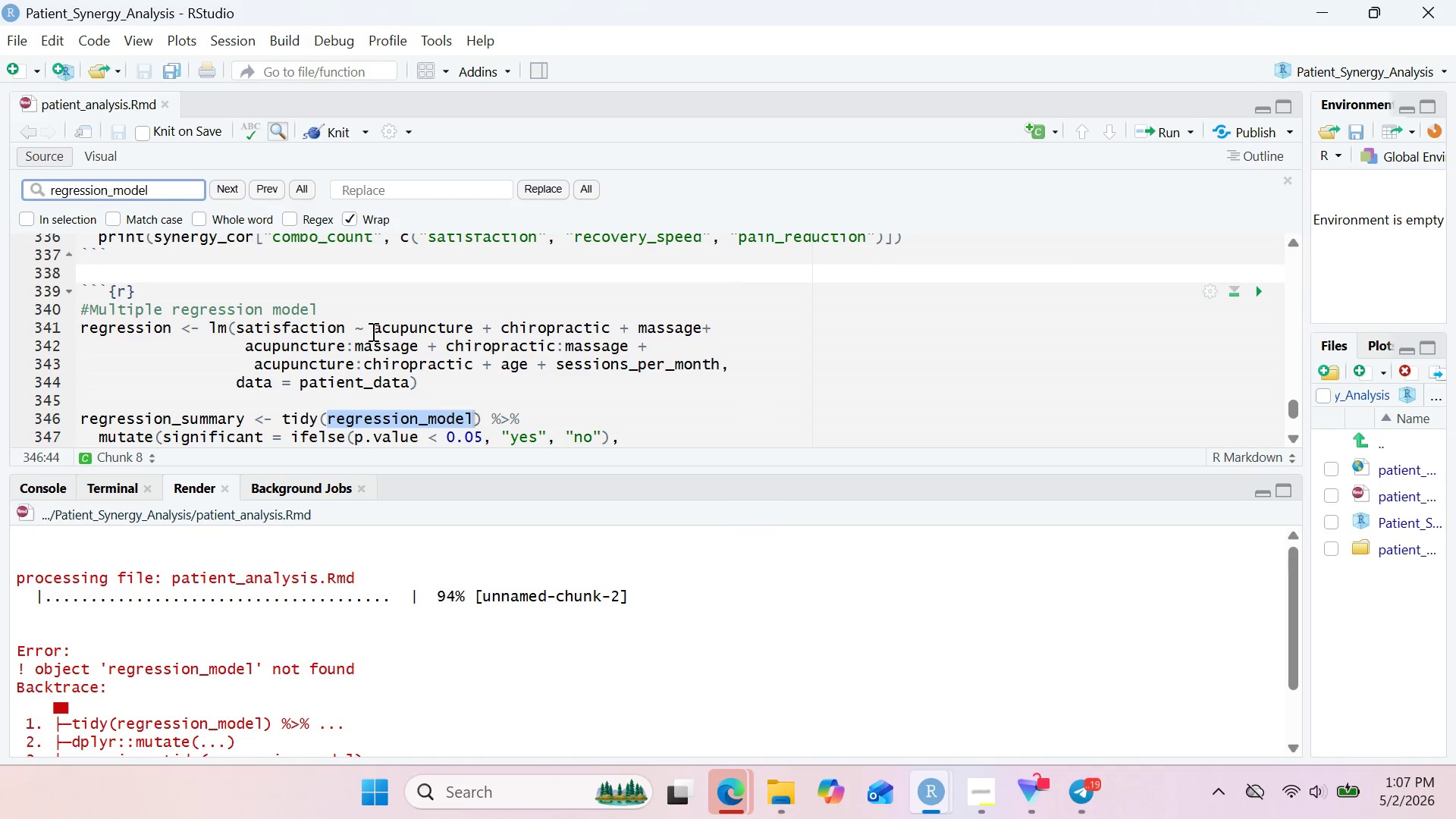 
wait(10.33)
 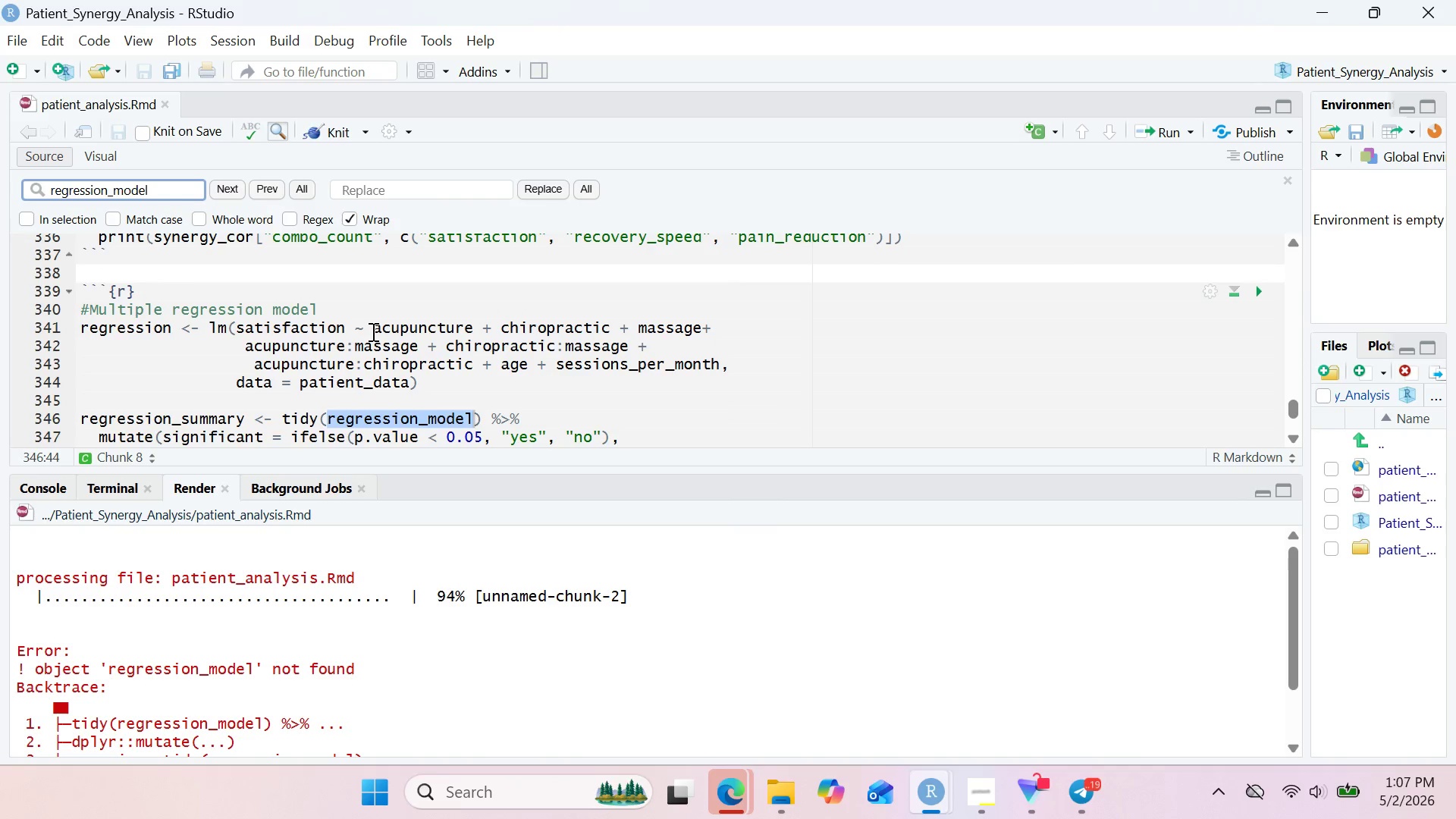 
double_click([142, 331])
 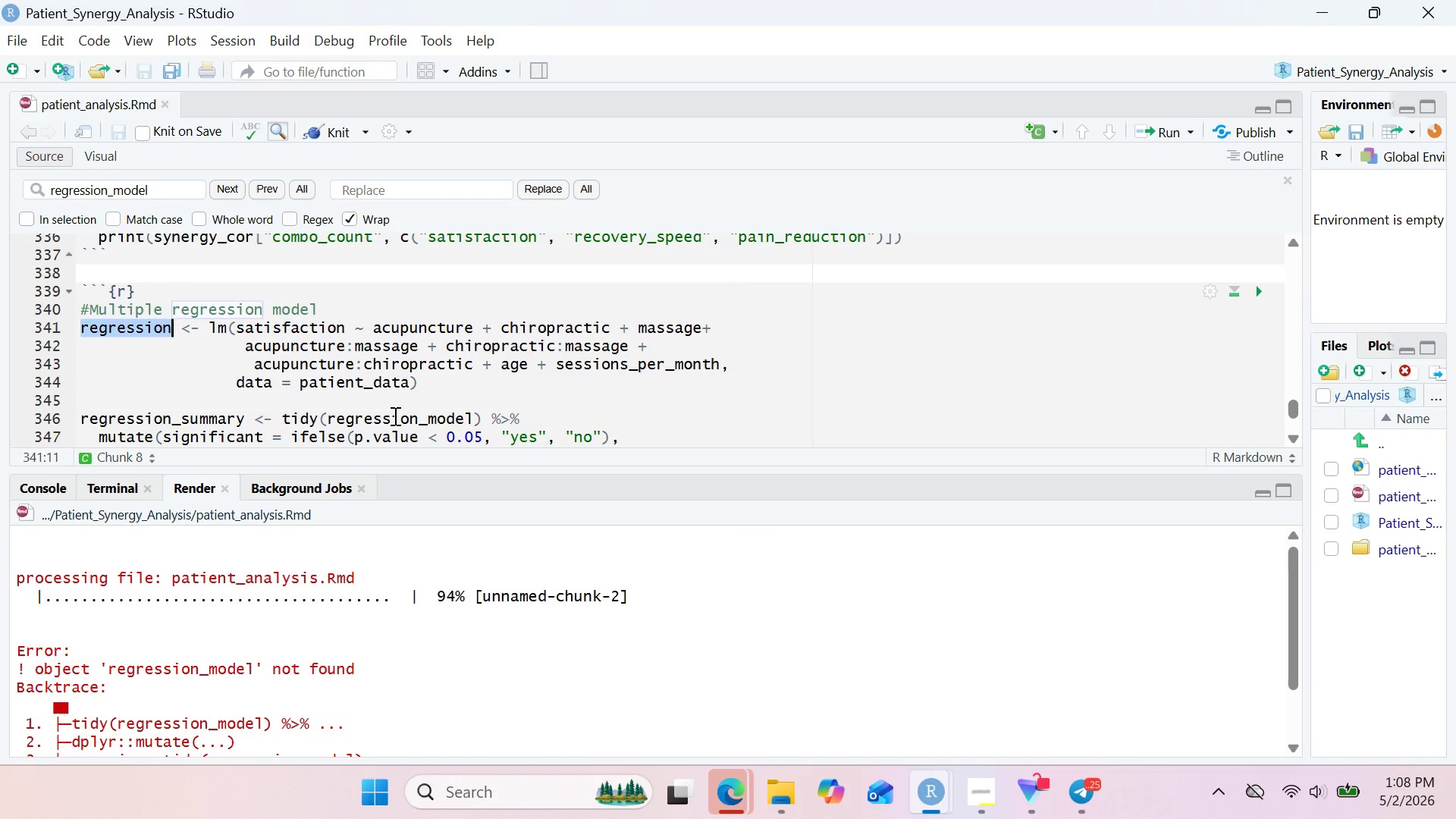 
double_click([394, 416])
 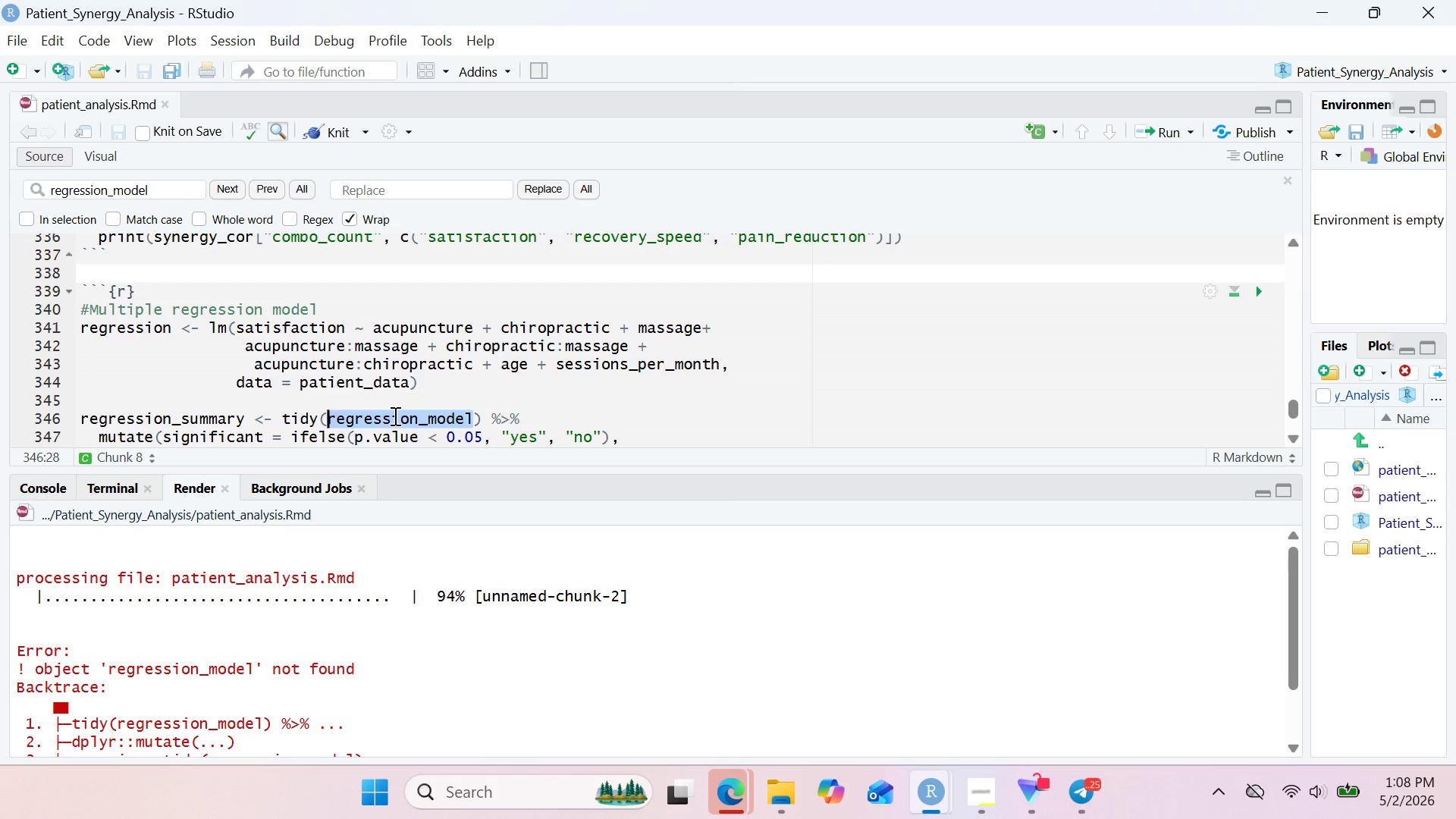 
key(Control+C)
 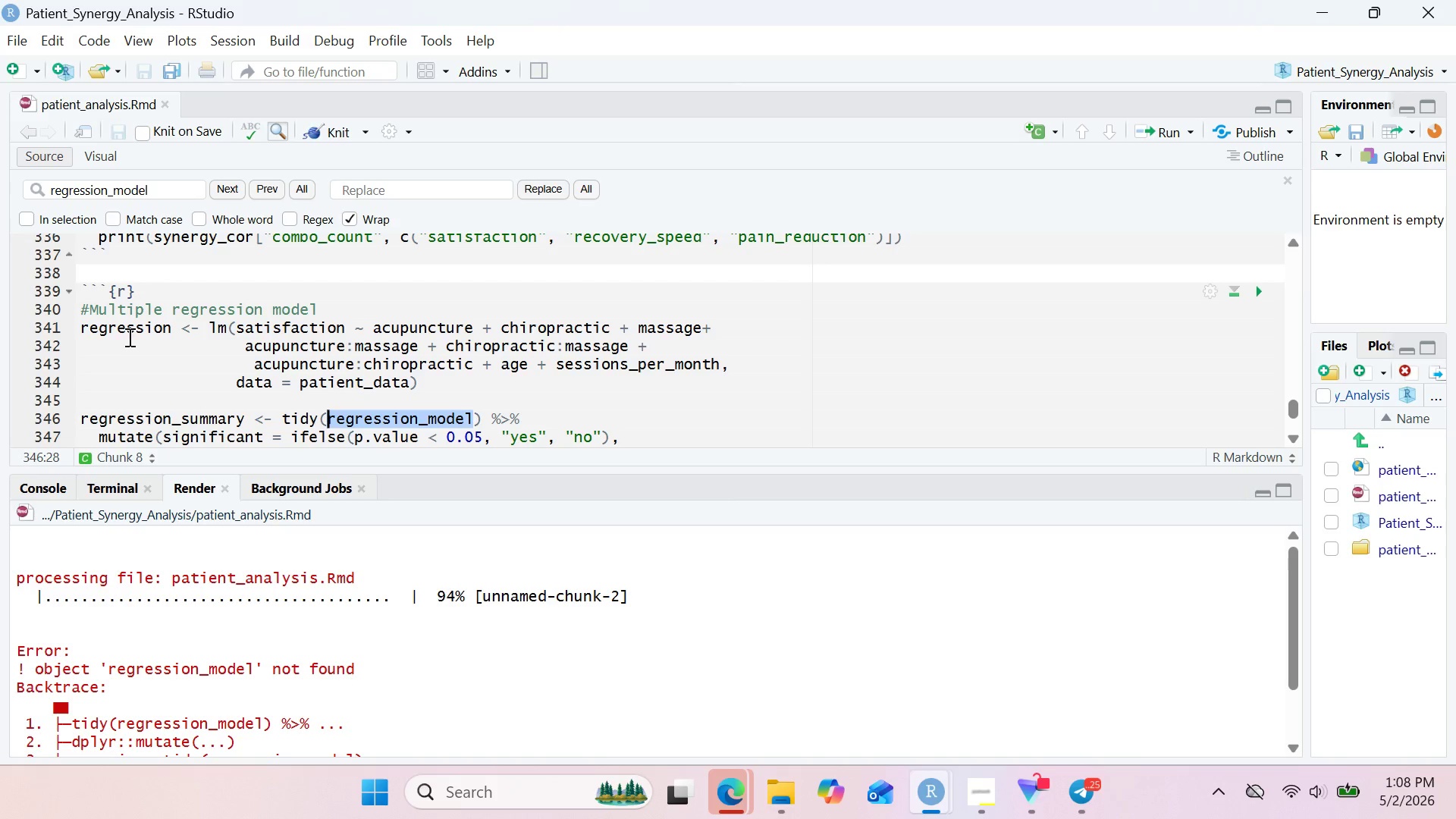 
double_click([126, 333])
 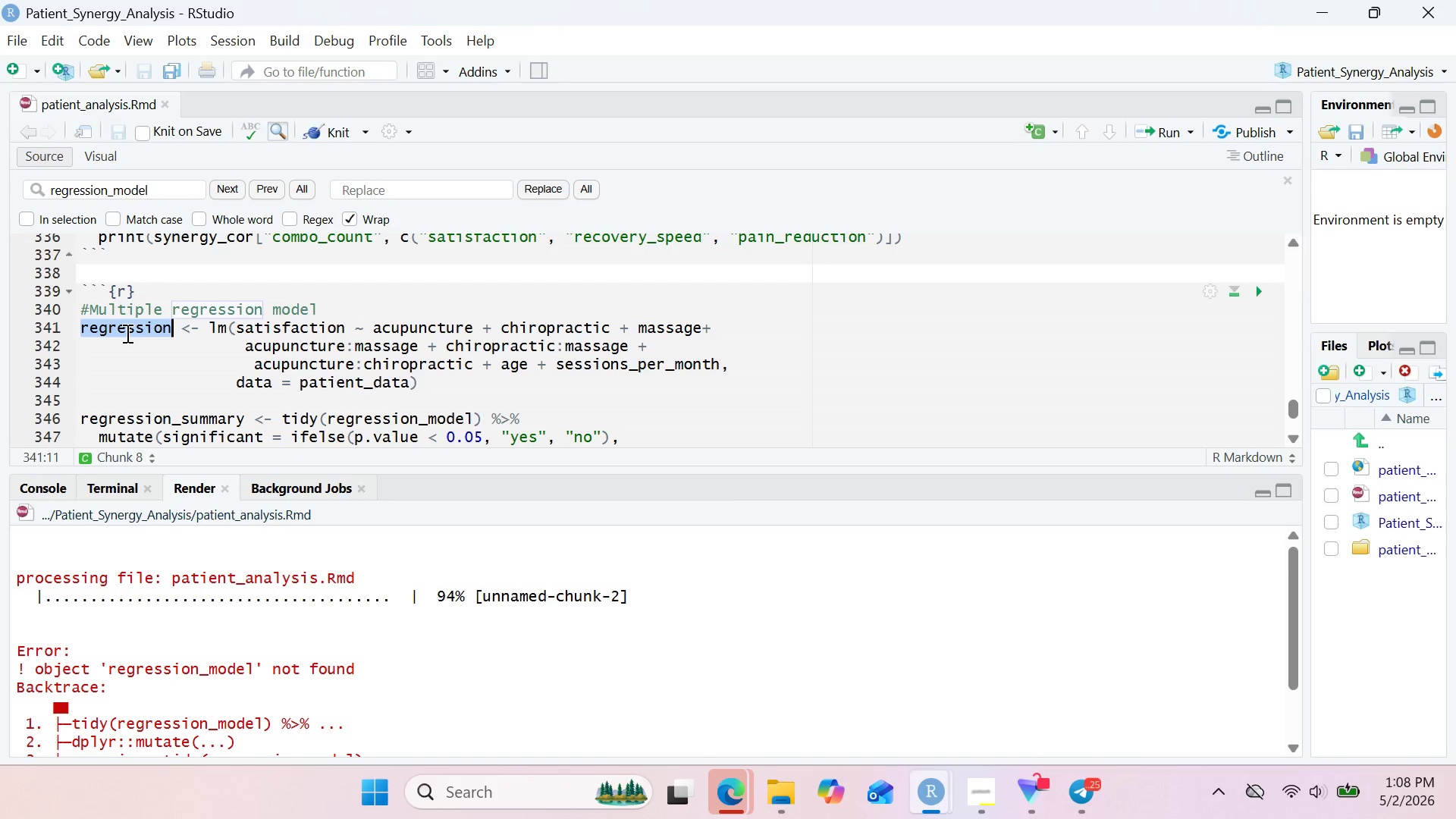 
key(Control+ControlLeft)
 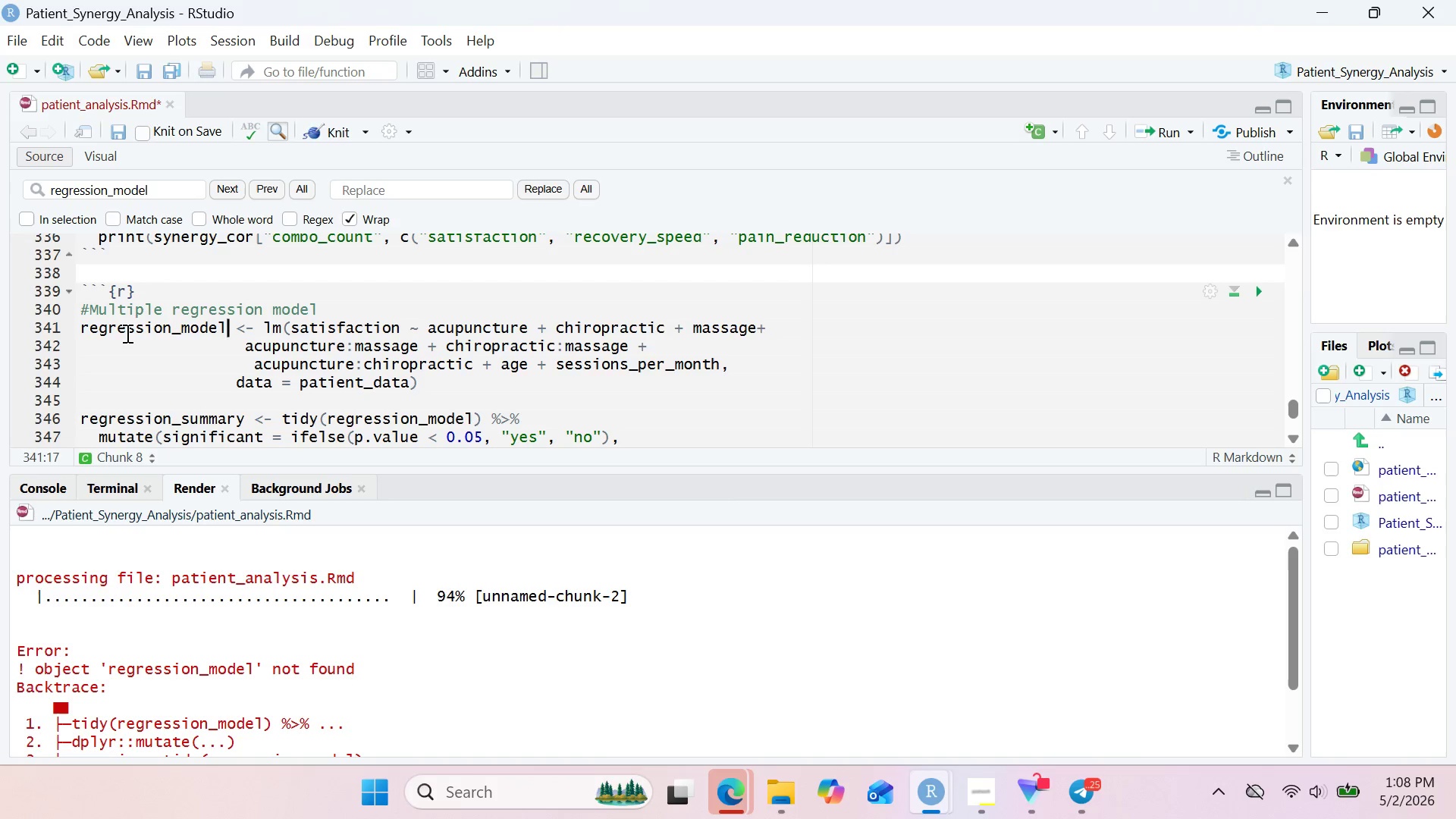 
key(Control+V)
 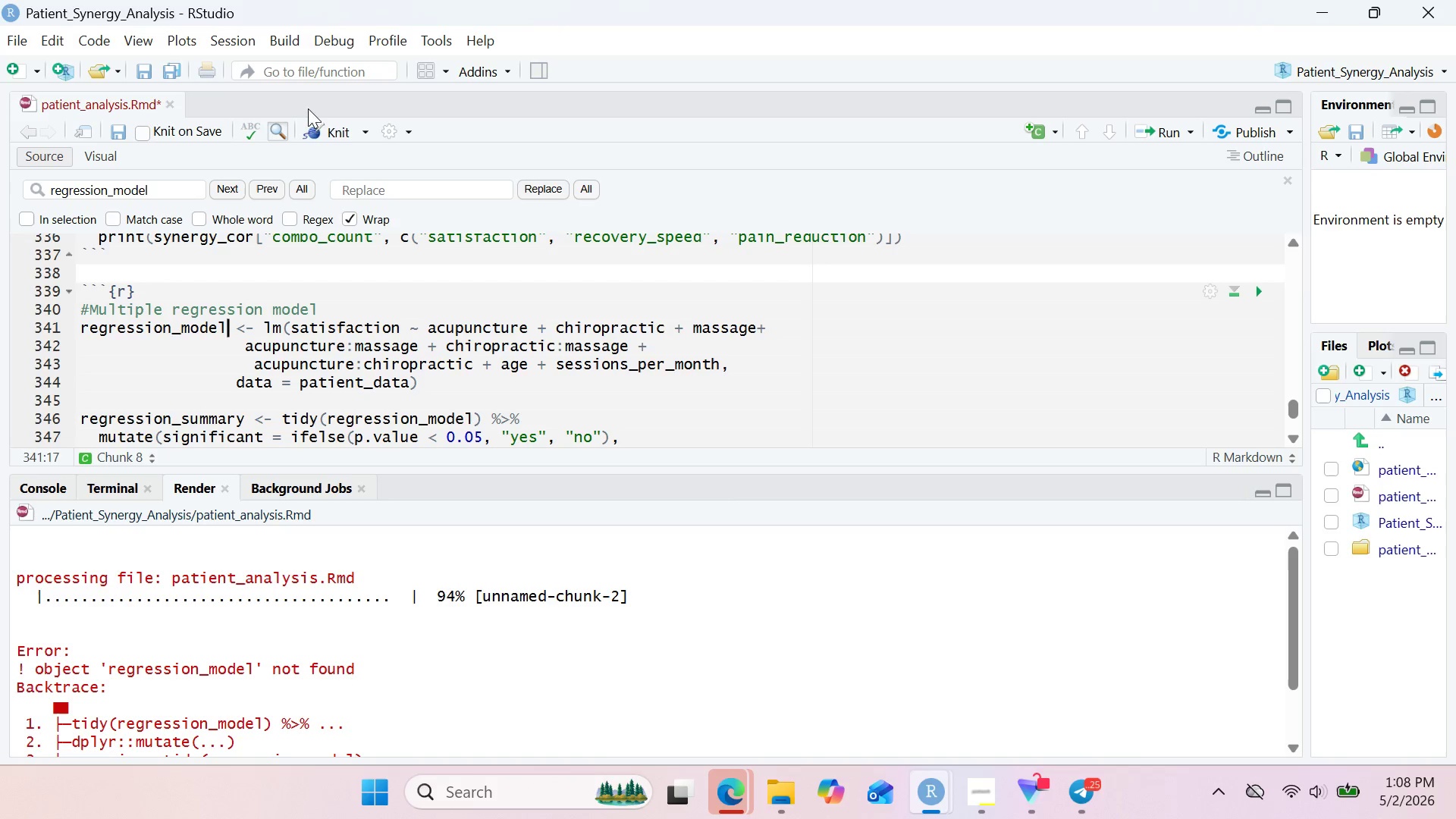 
left_click([330, 136])
 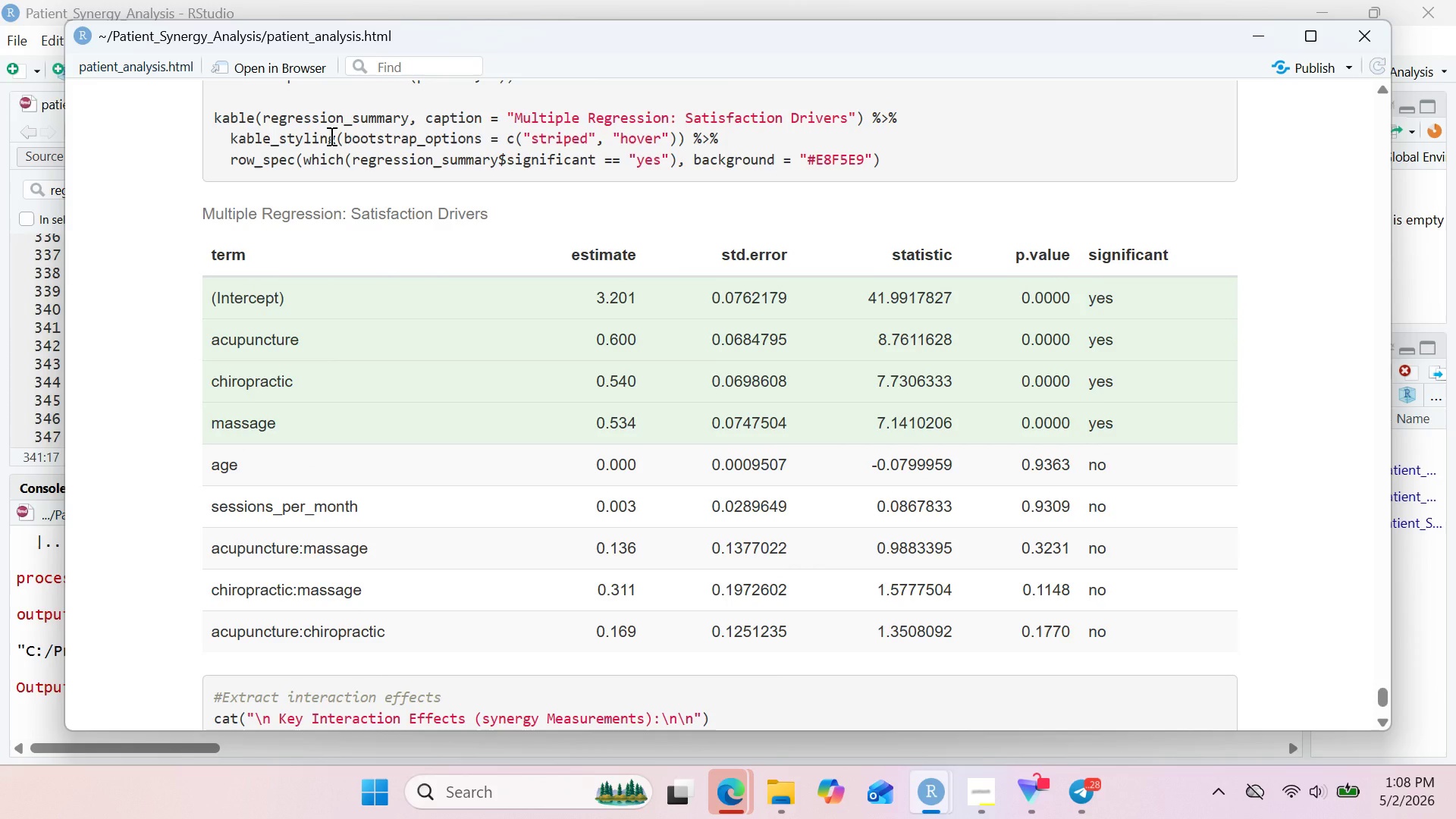 
wait(40.67)
 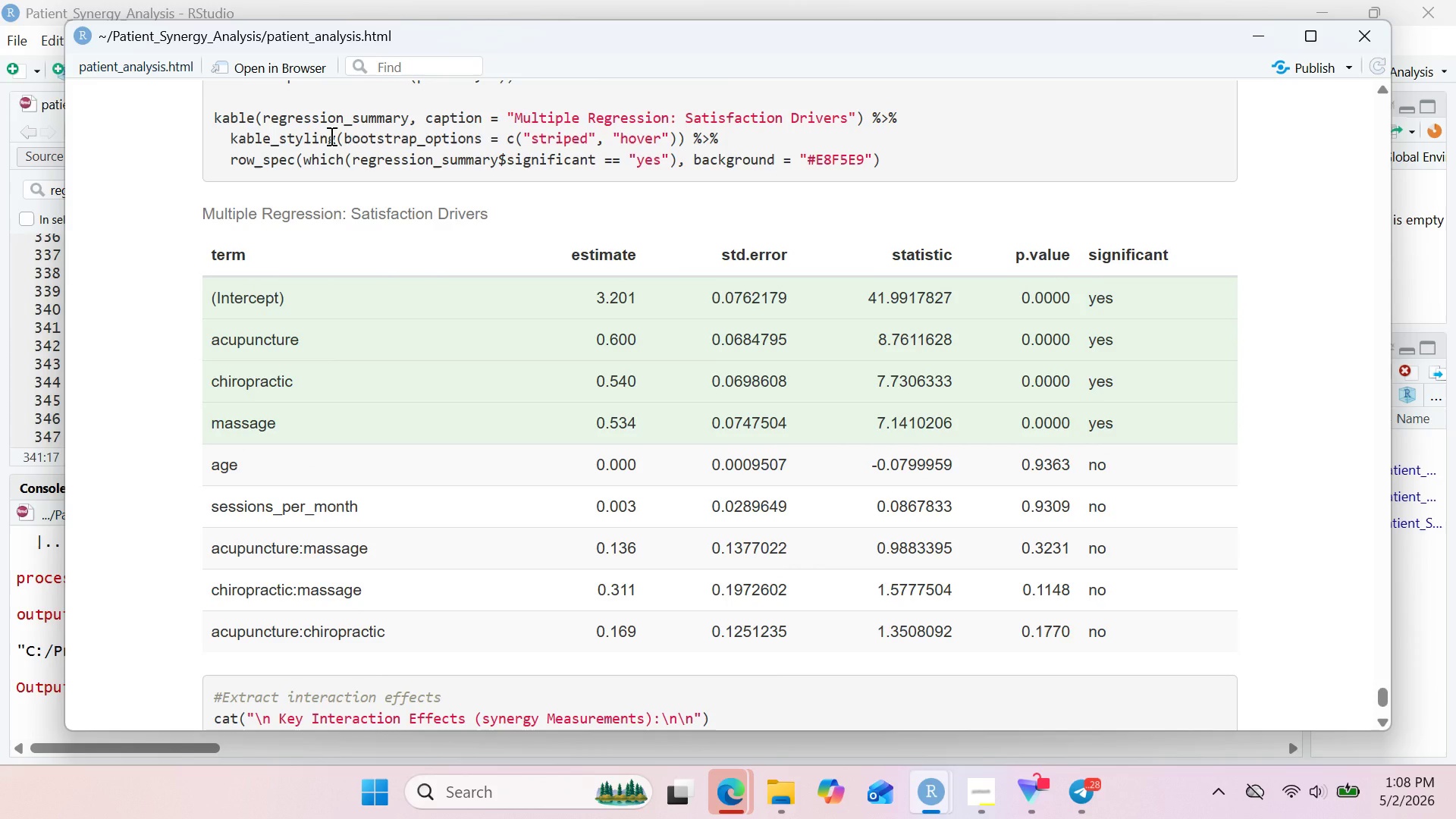 
left_click([985, 789])
 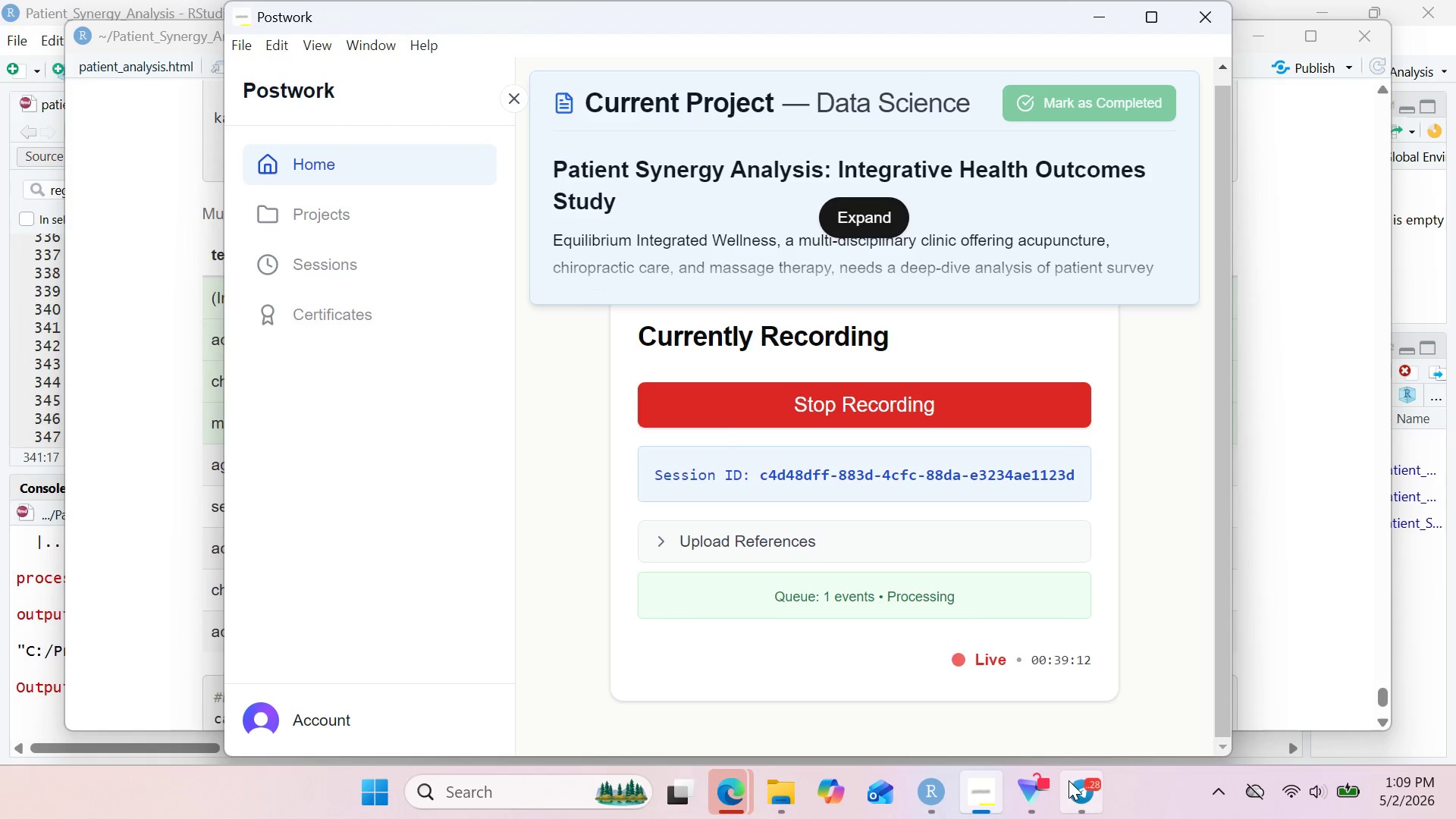 
wait(25.7)
 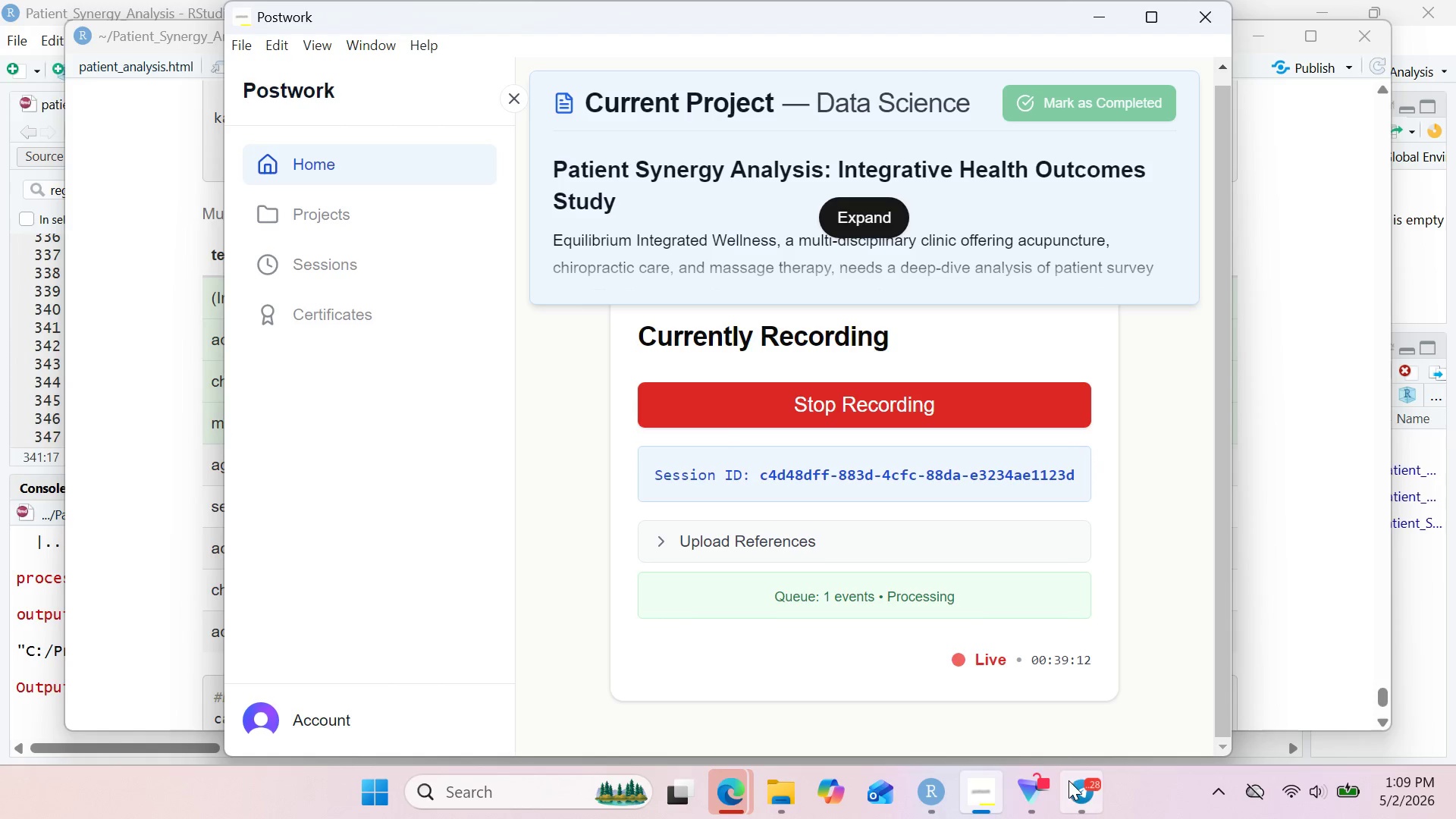 
left_click([1084, 24])
 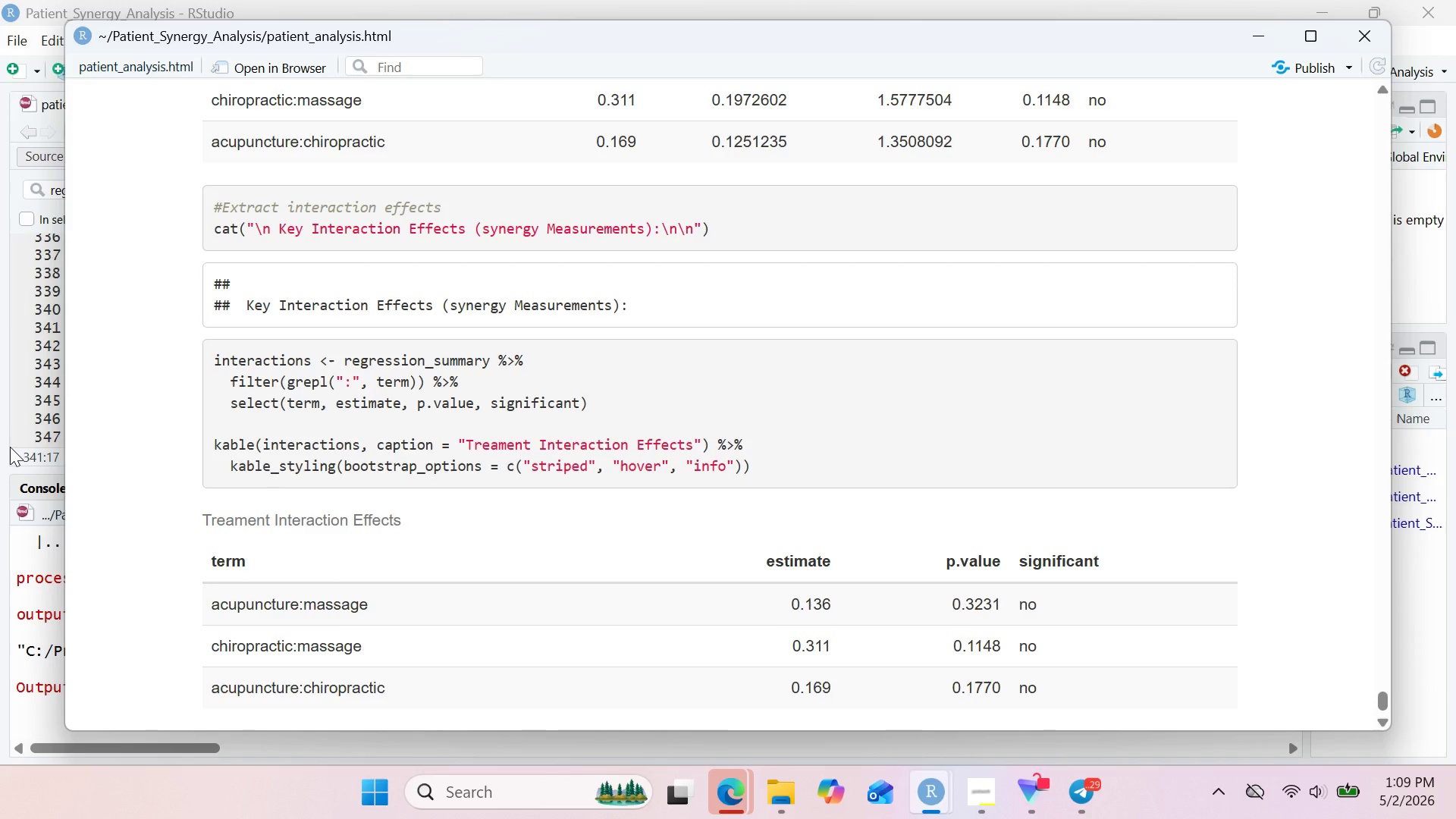 
wait(34.16)
 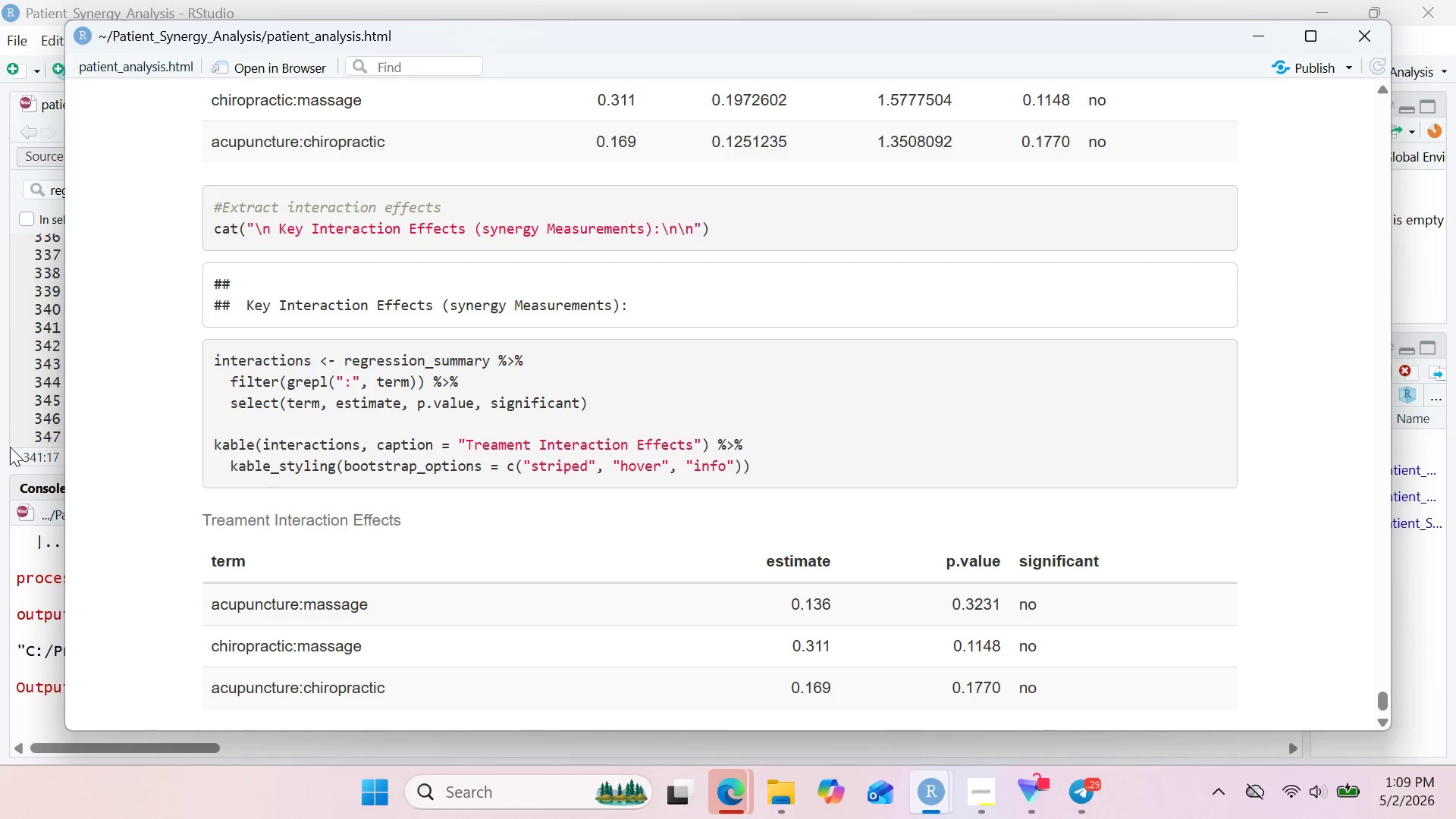 
left_click([960, 800])